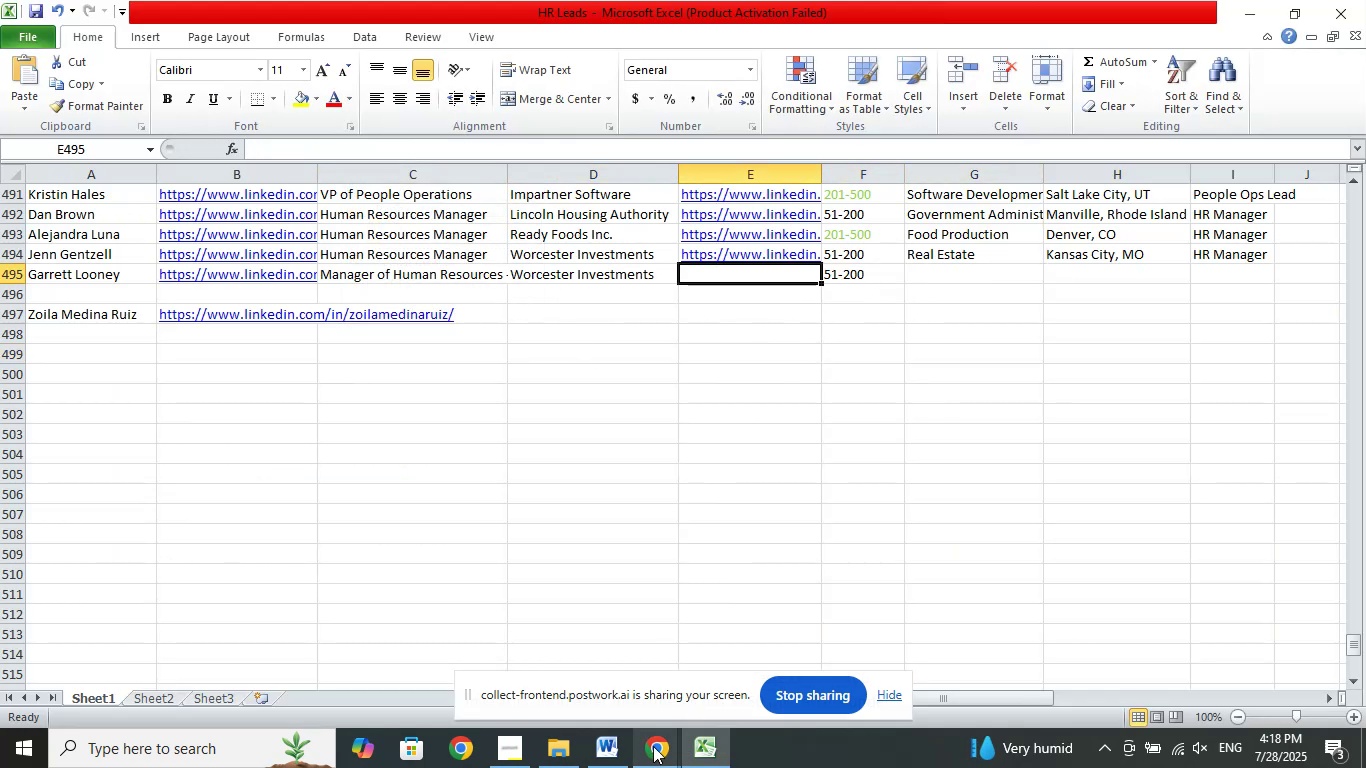 
left_click([653, 746])
 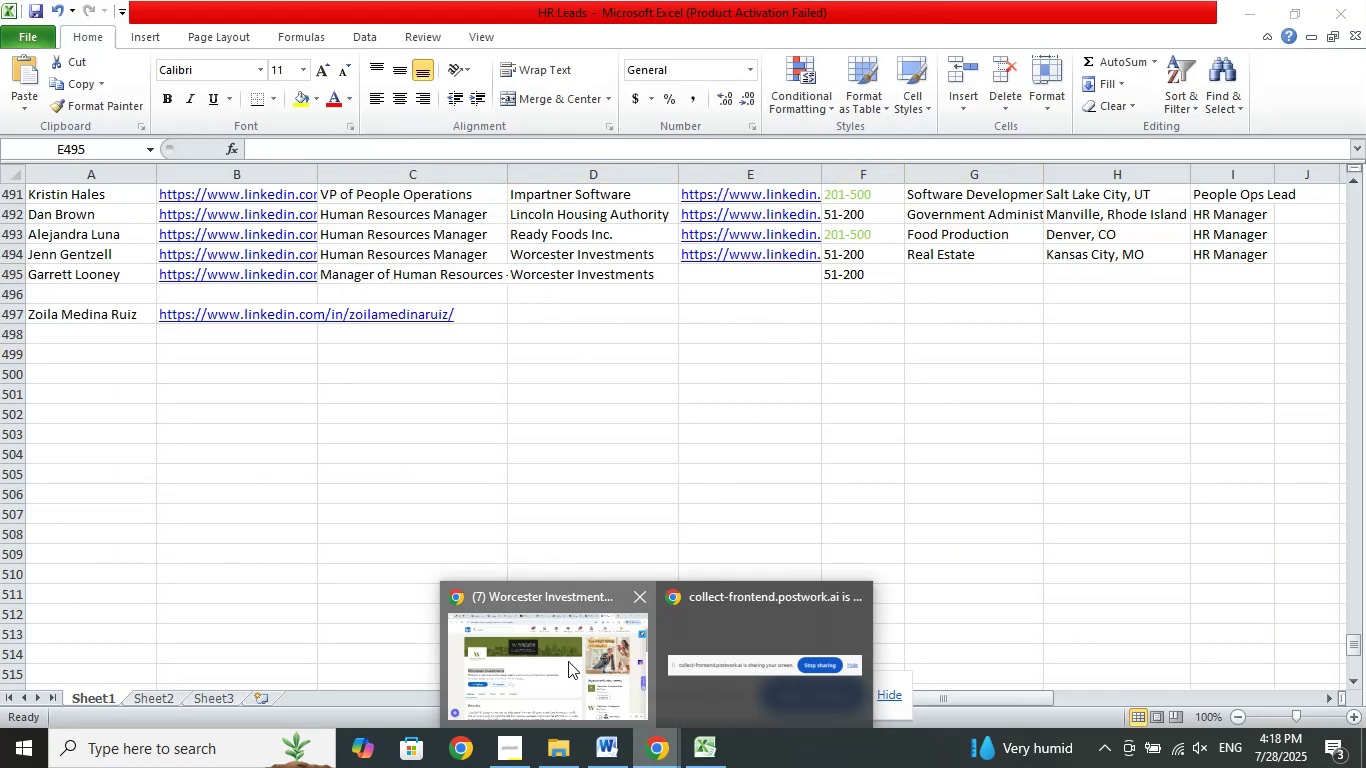 
double_click([568, 661])
 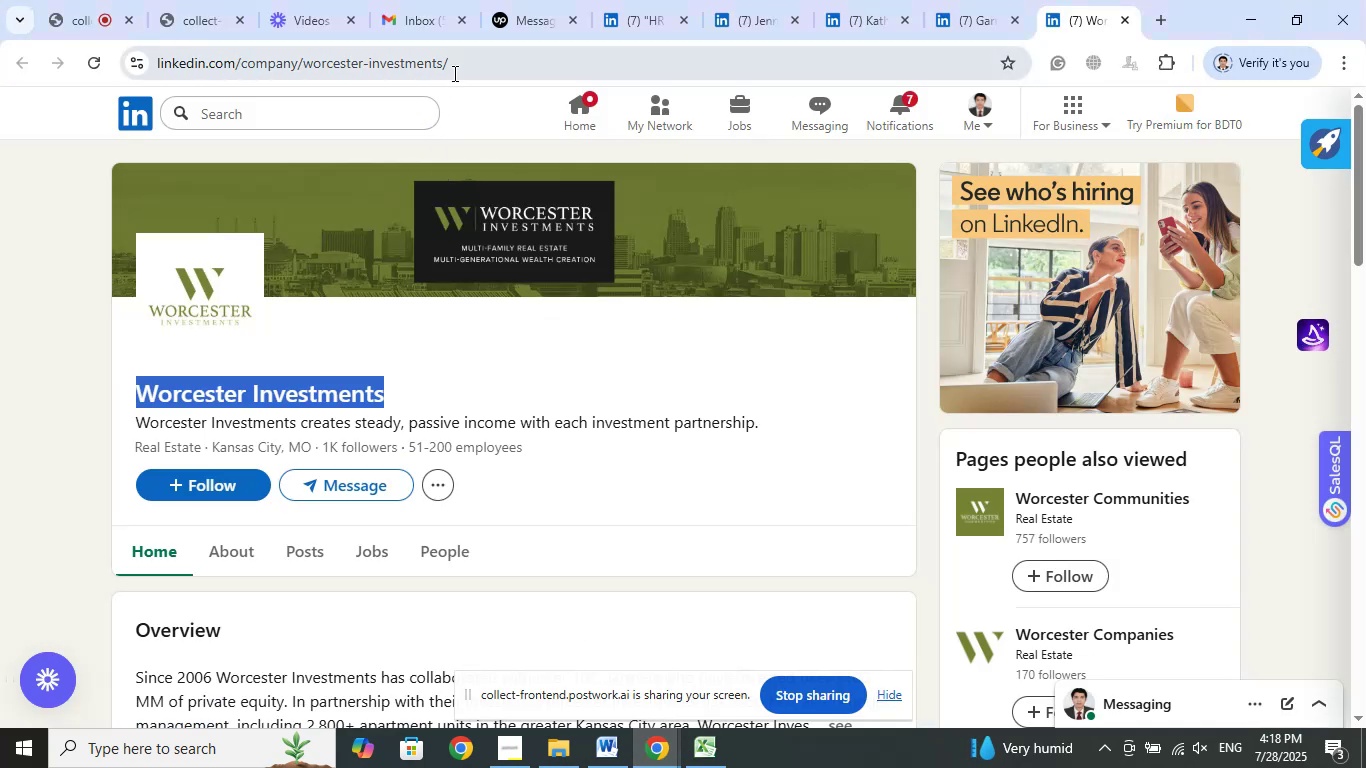 
left_click([453, 73])
 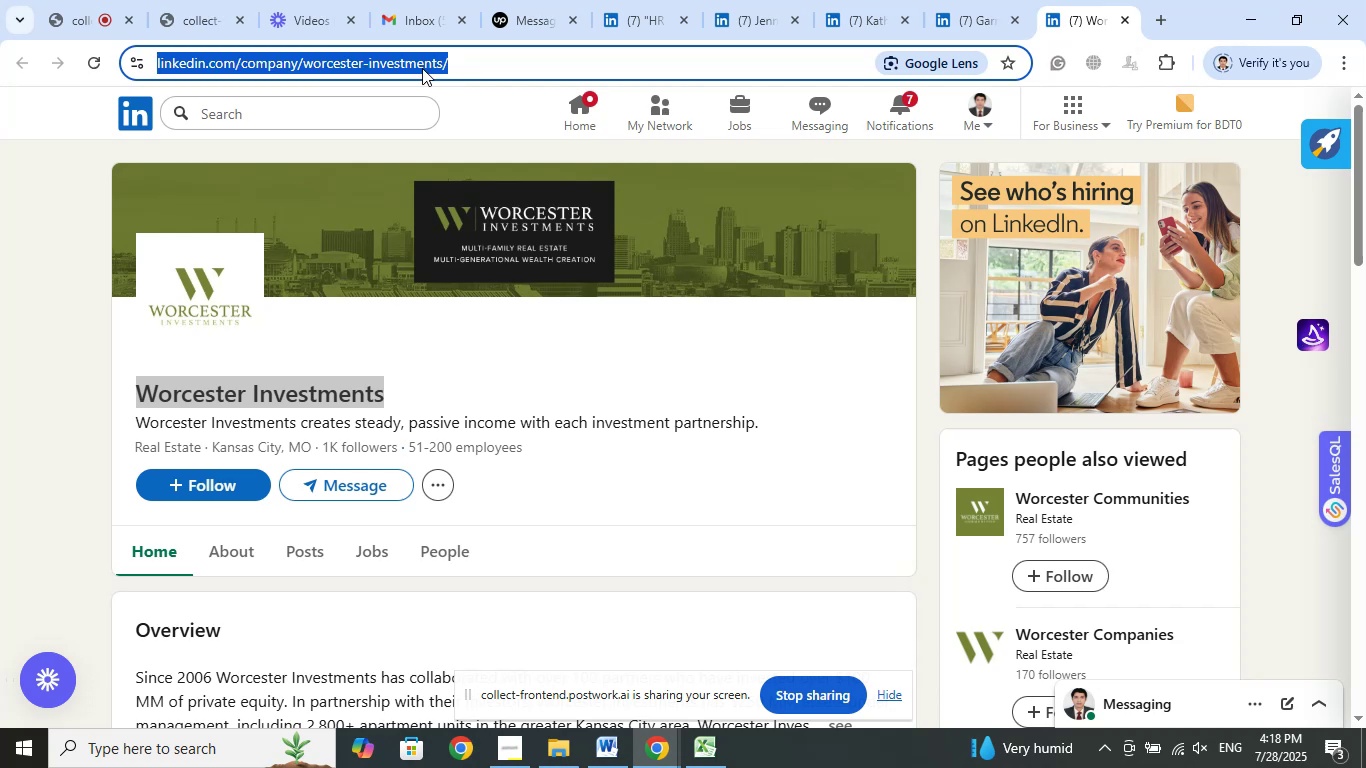 
right_click([422, 68])
 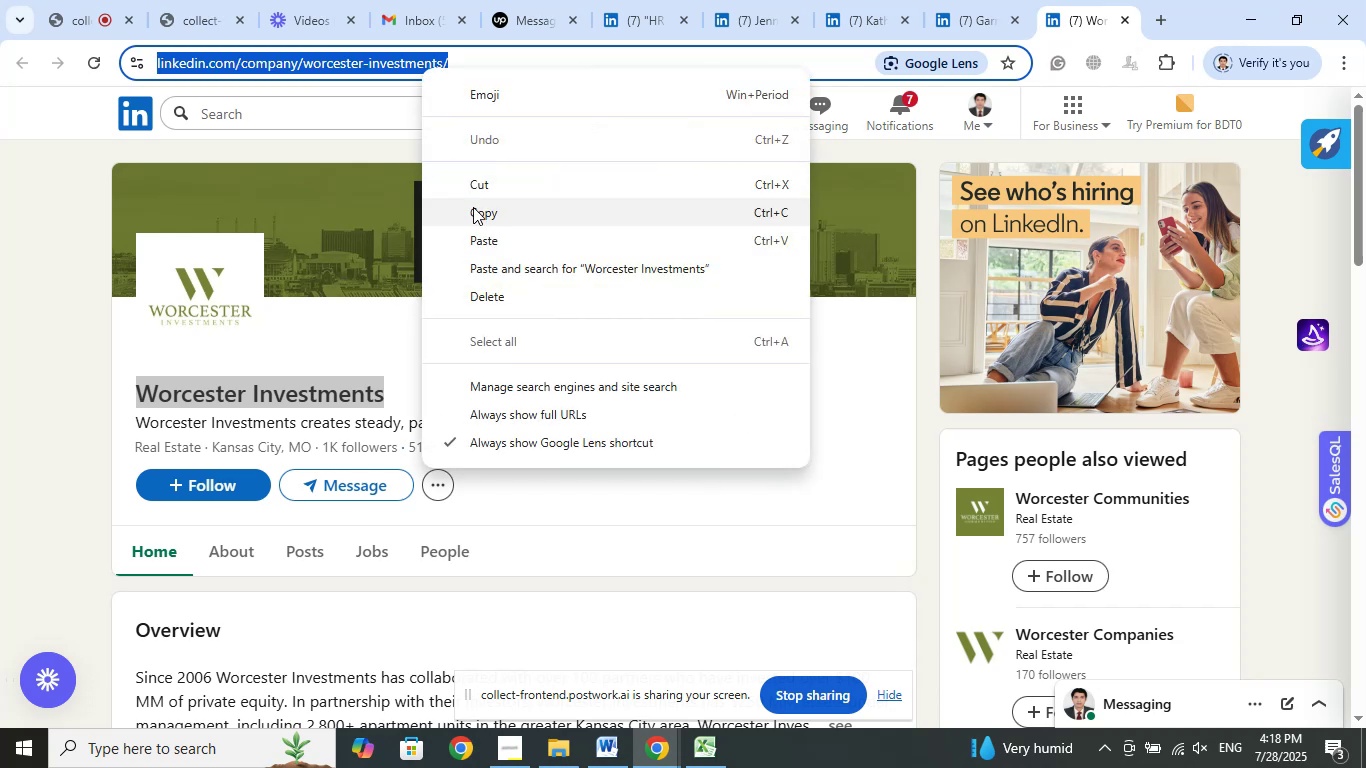 
left_click([473, 207])
 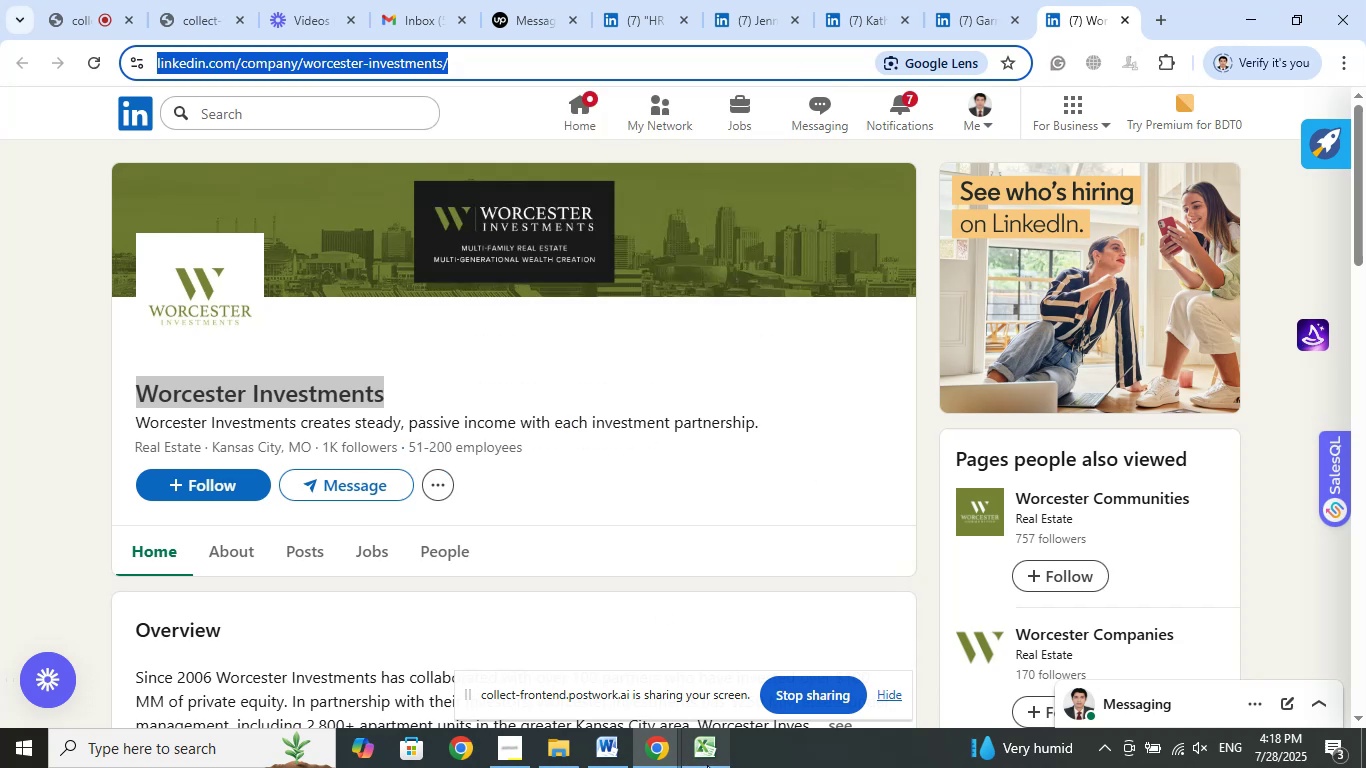 
left_click([707, 765])
 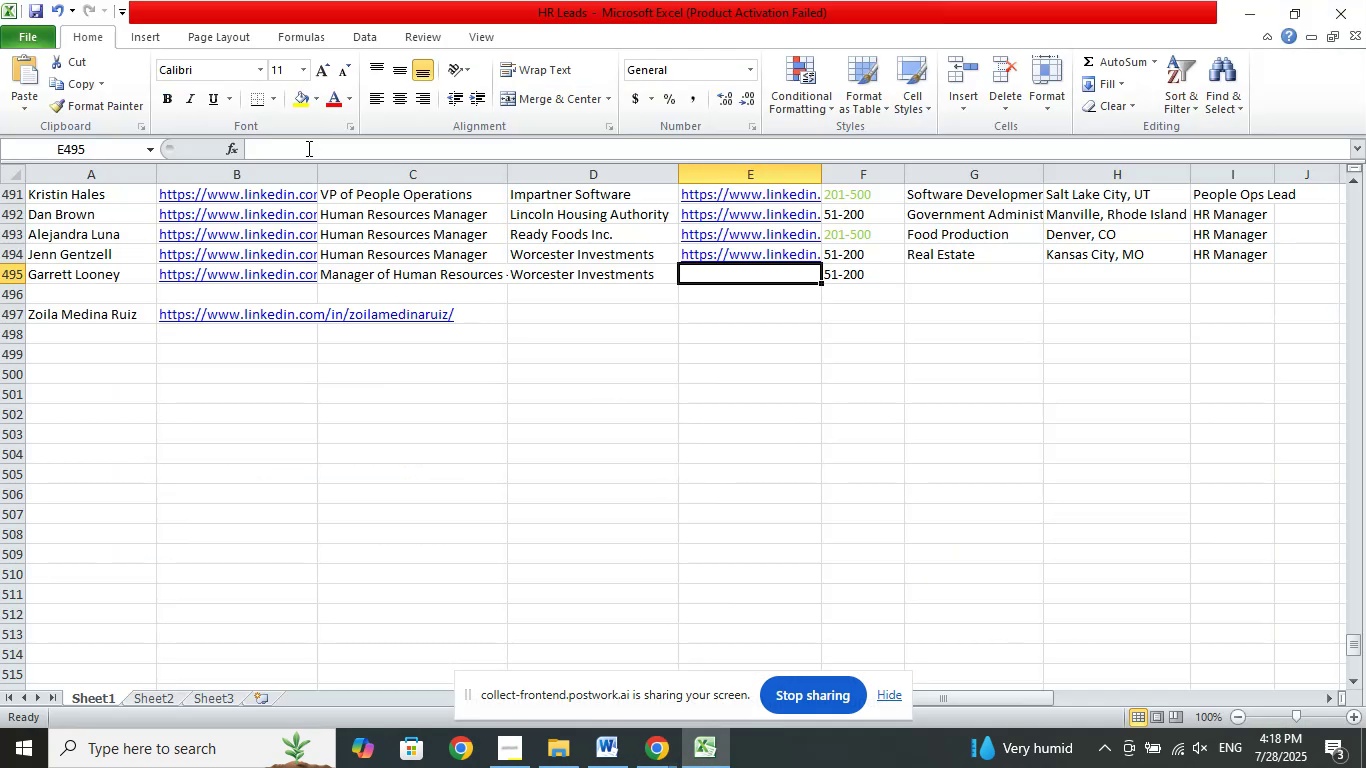 
left_click([307, 148])
 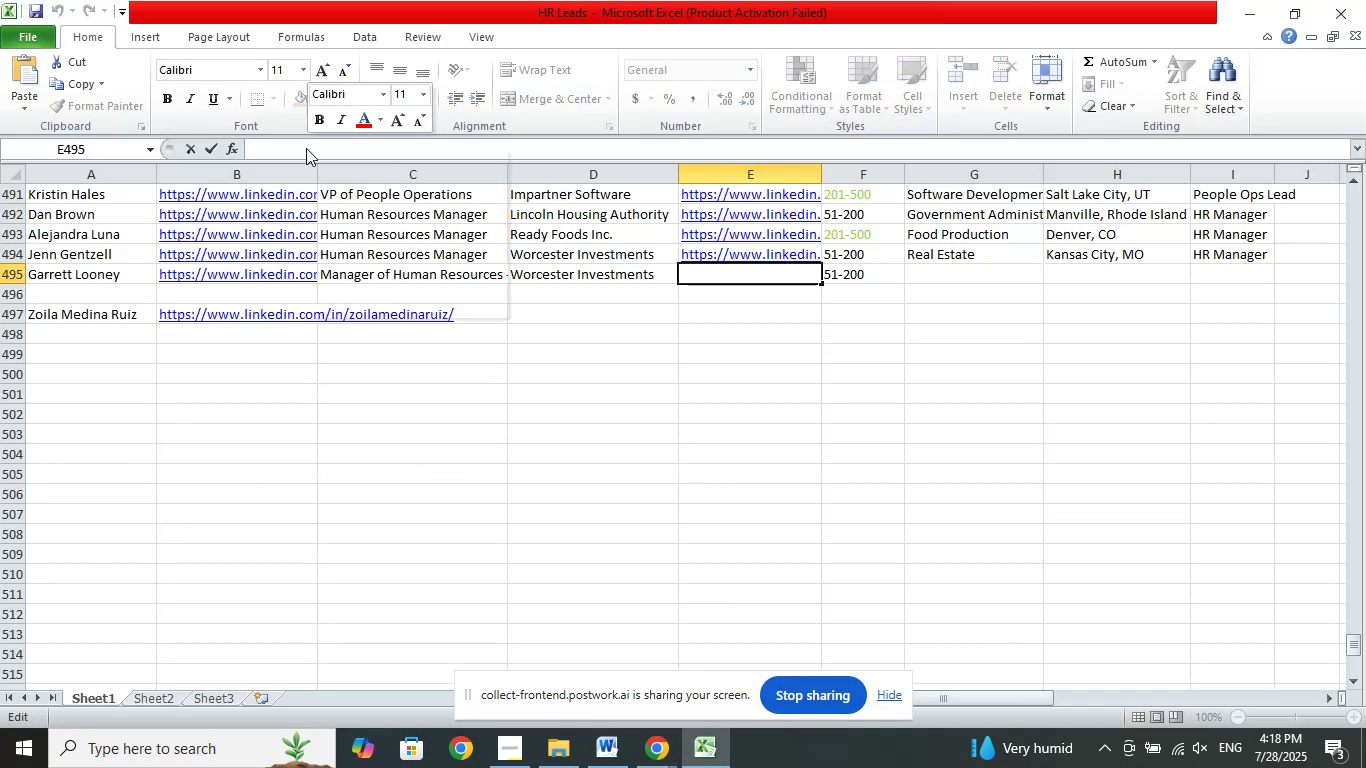 
right_click([306, 148])
 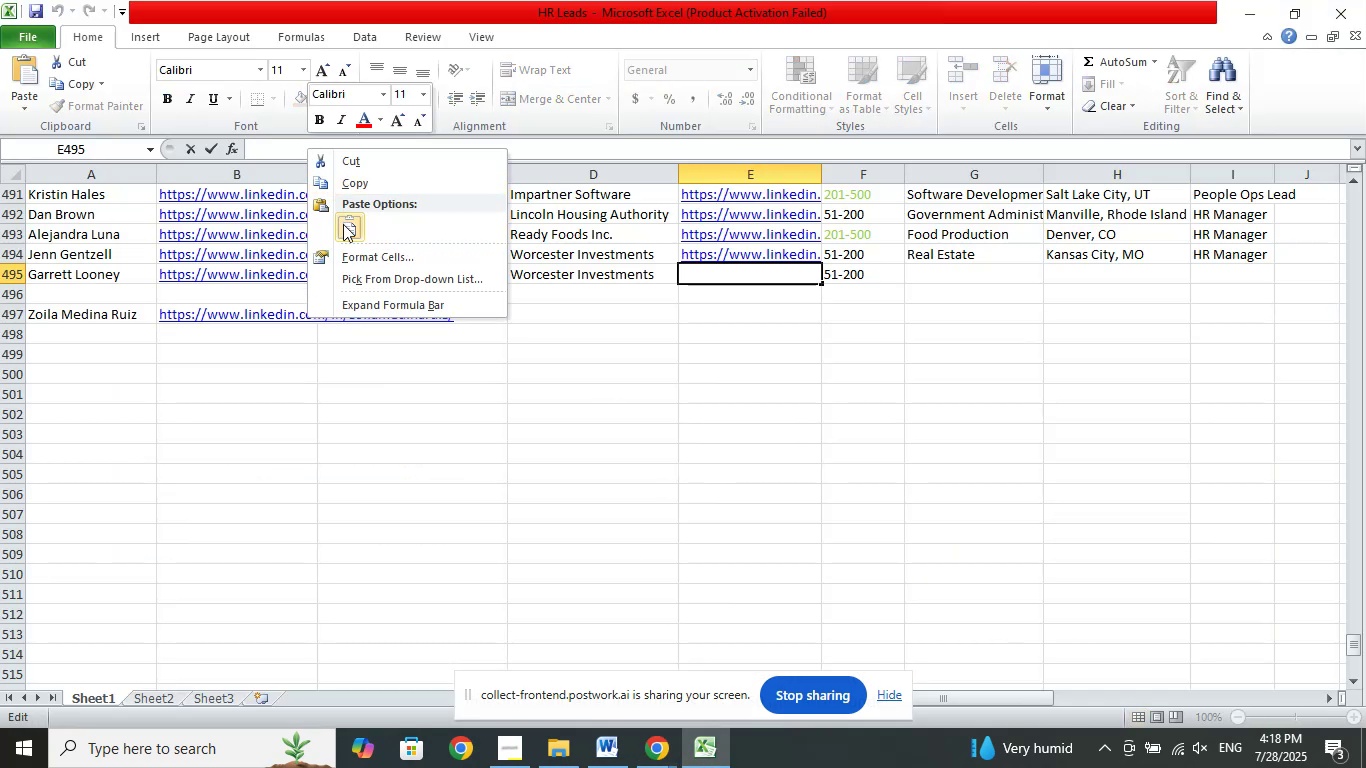 
left_click([344, 225])
 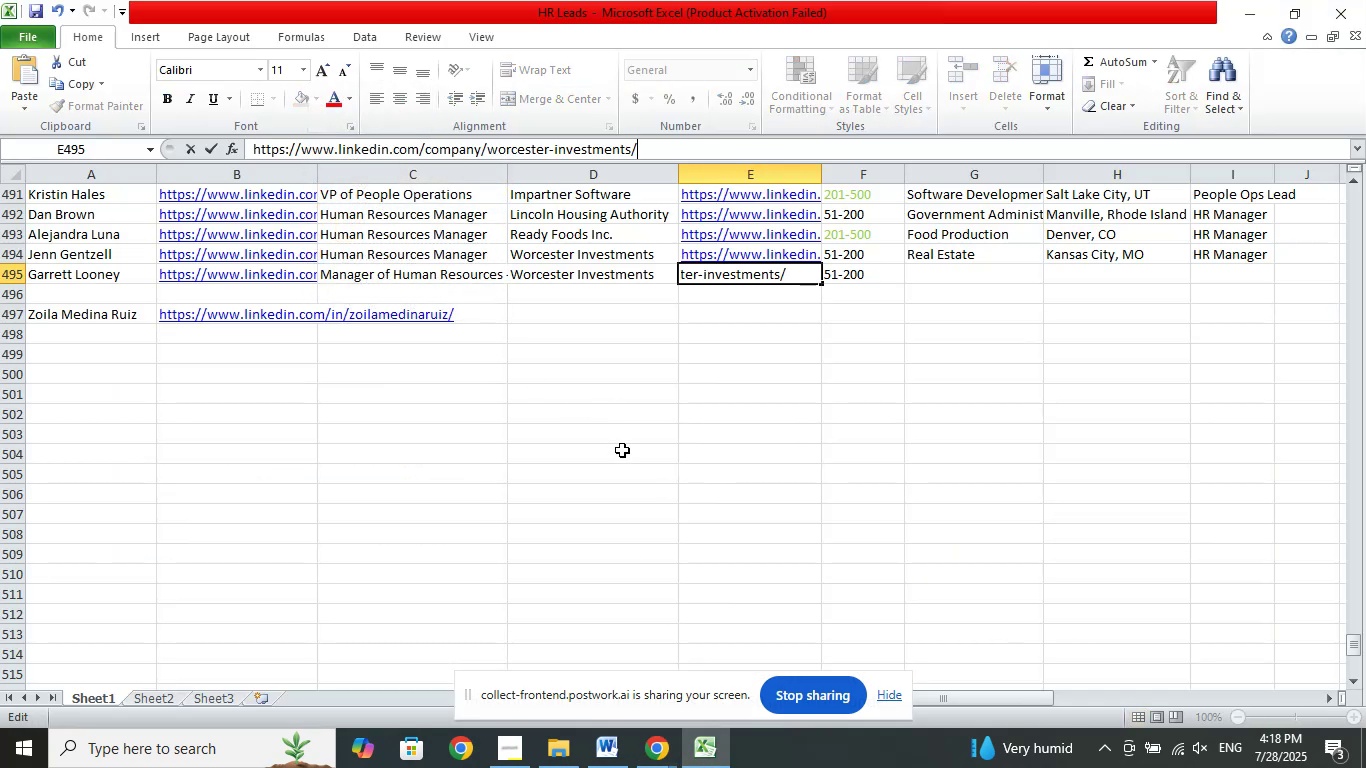 
left_click([622, 450])
 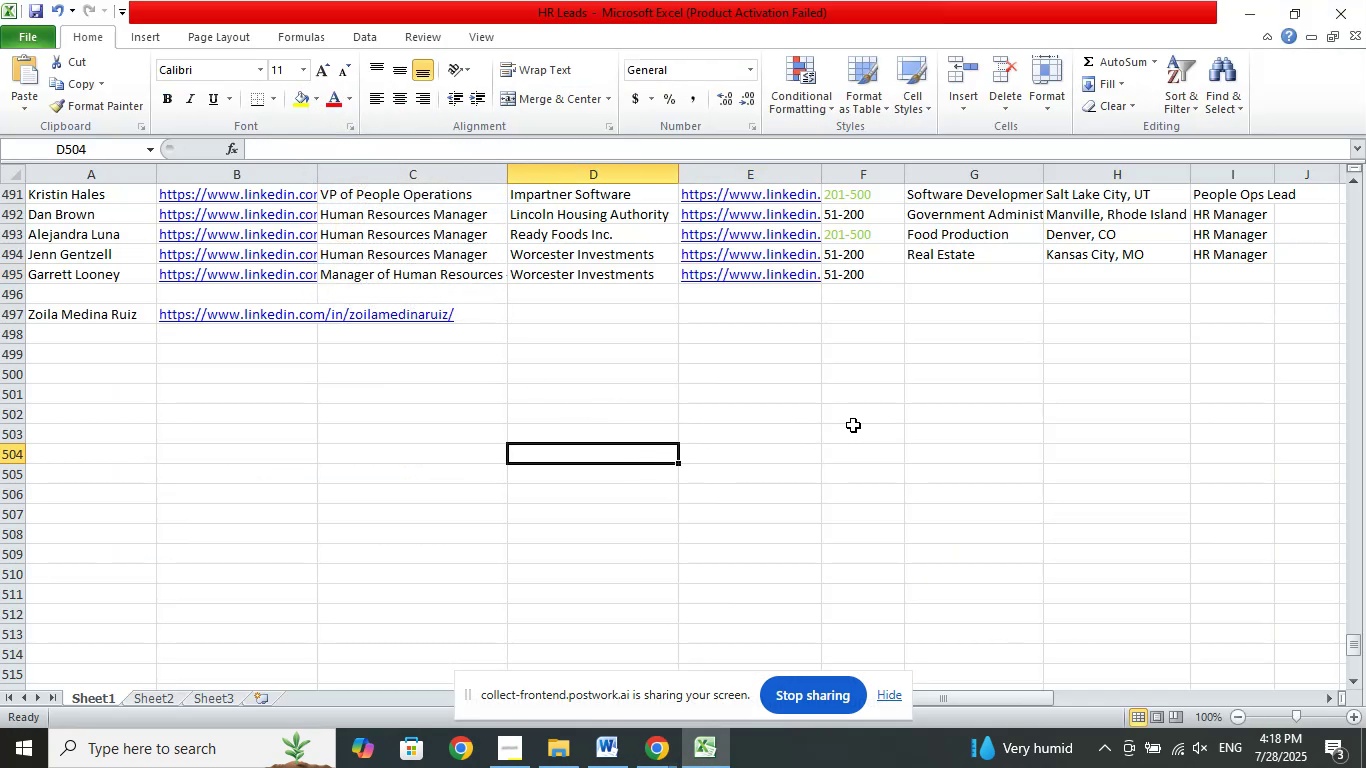 
key(Control+Z)
 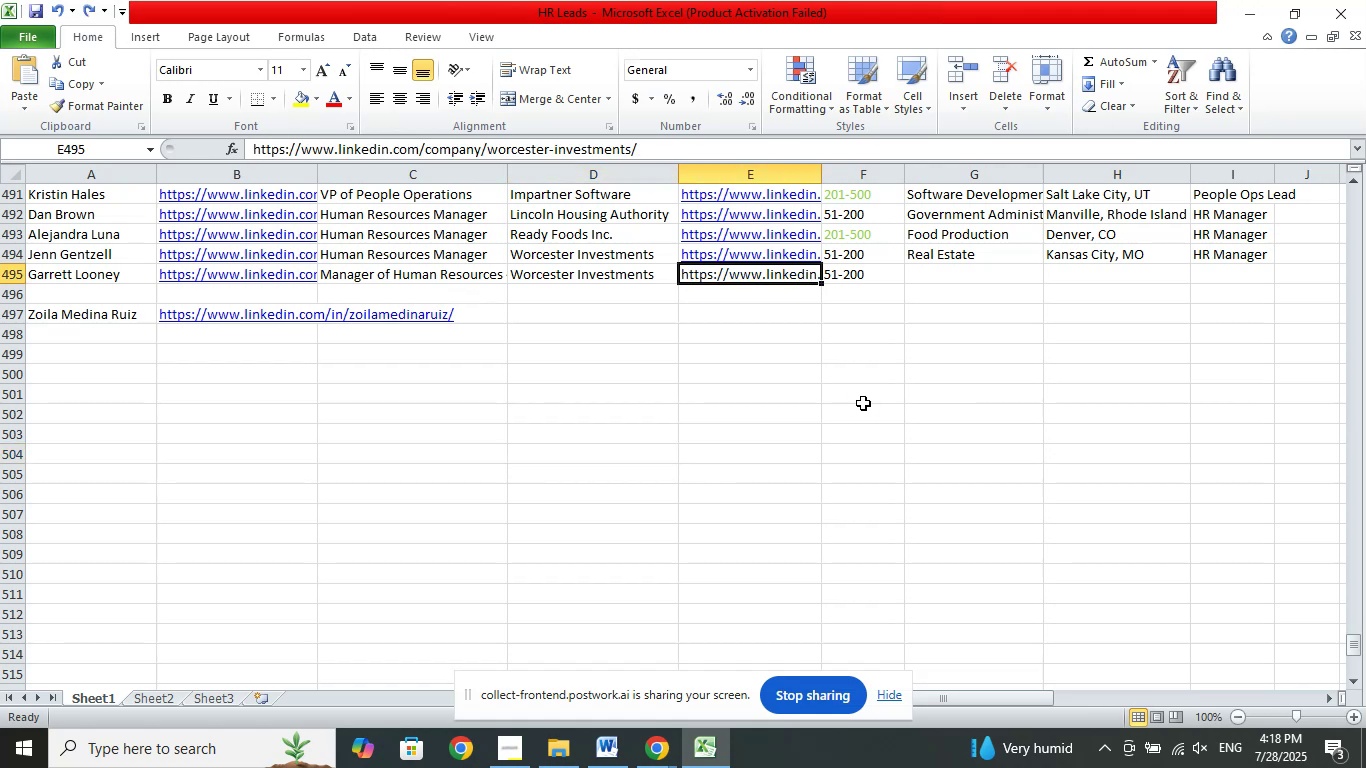 
key(Control+Z)
 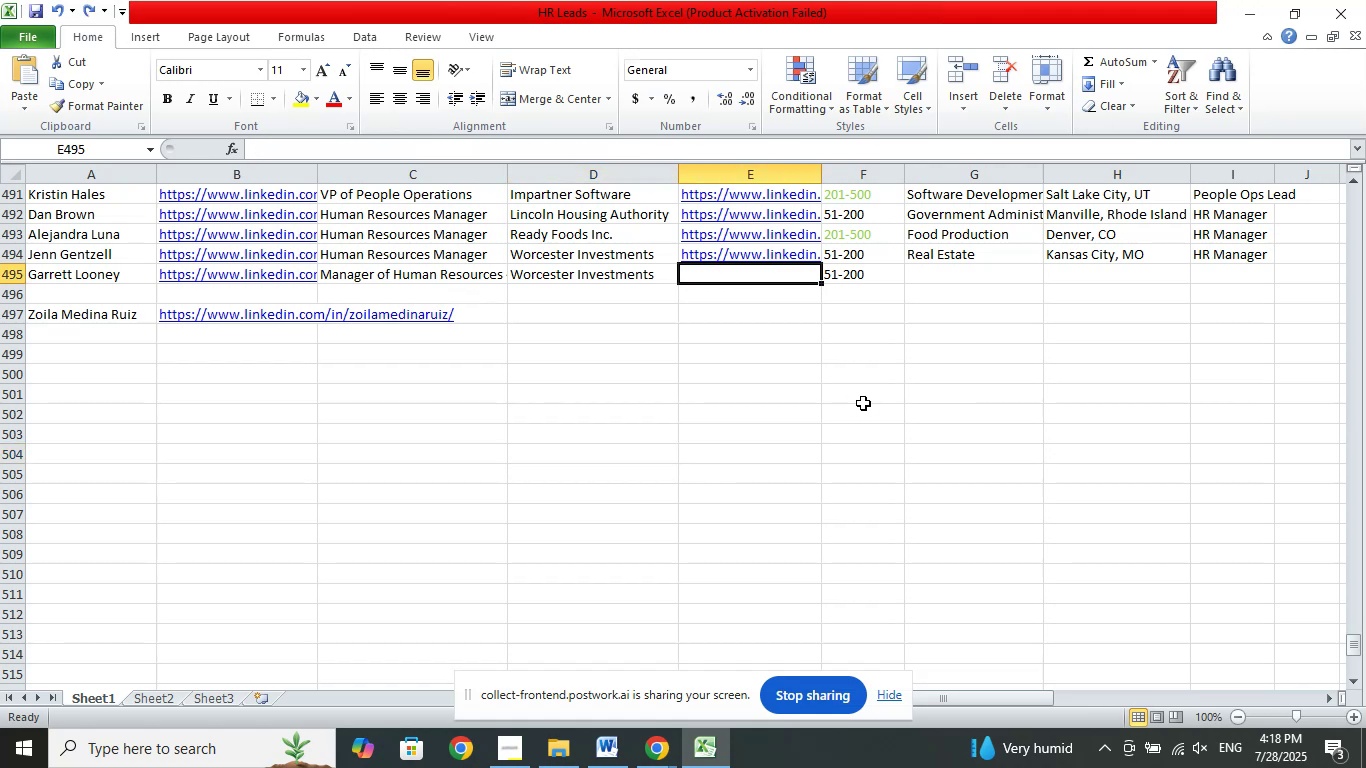 
key(Control+Z)
 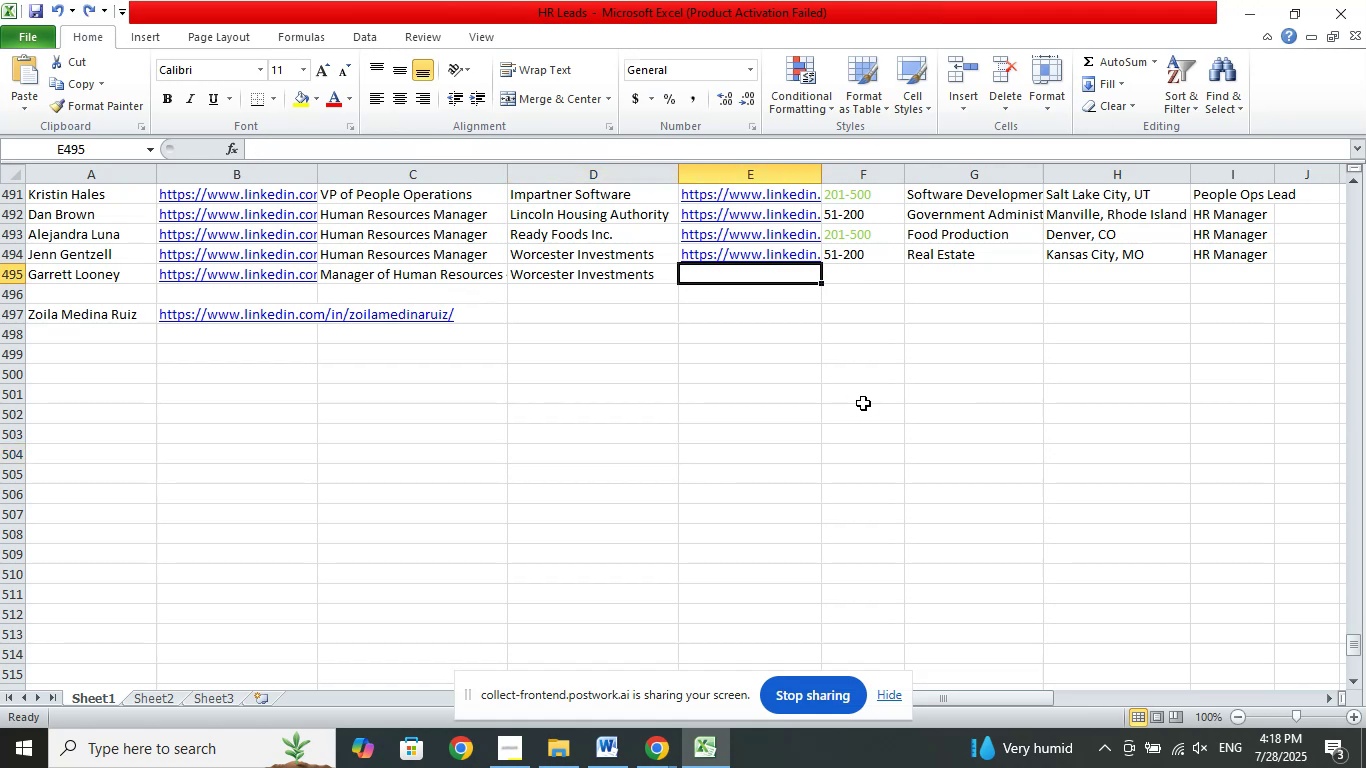 
key(Control+Z)
 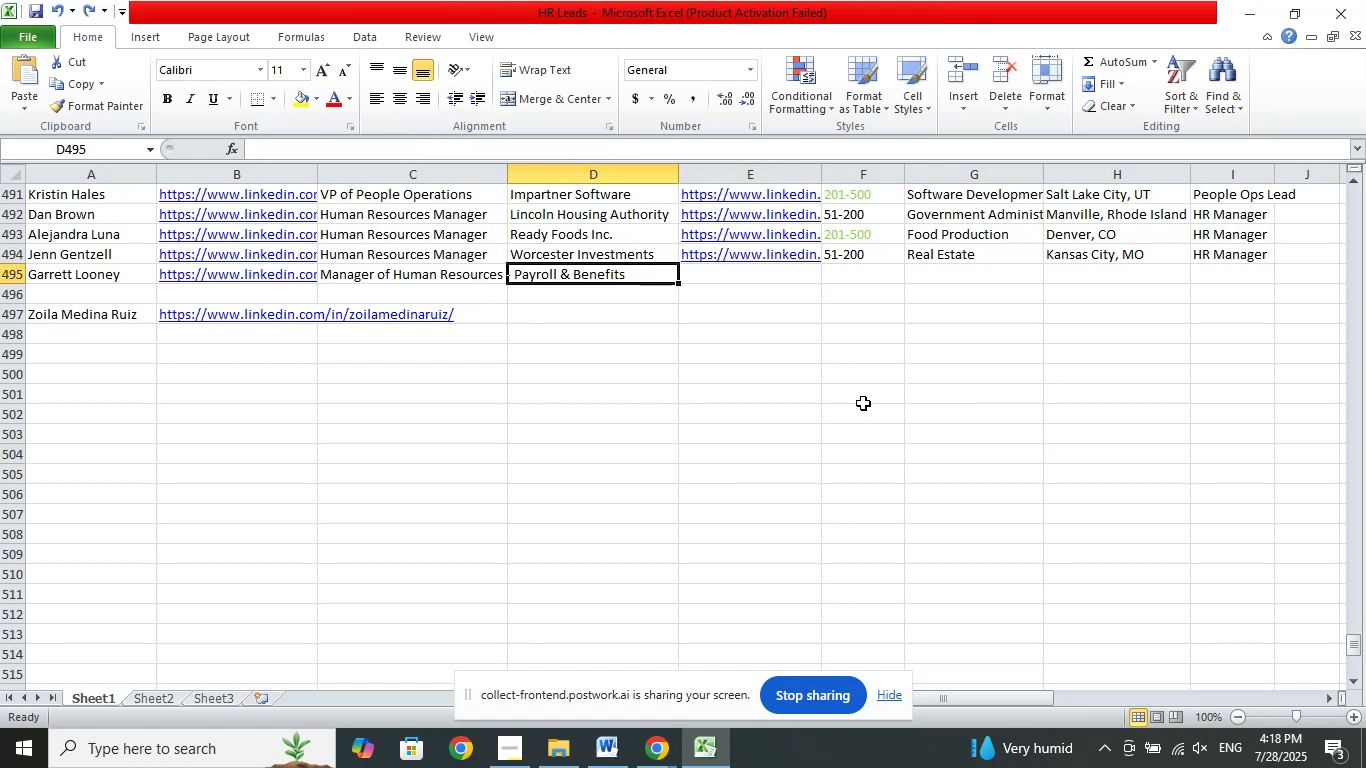 
key(Control+Z)
 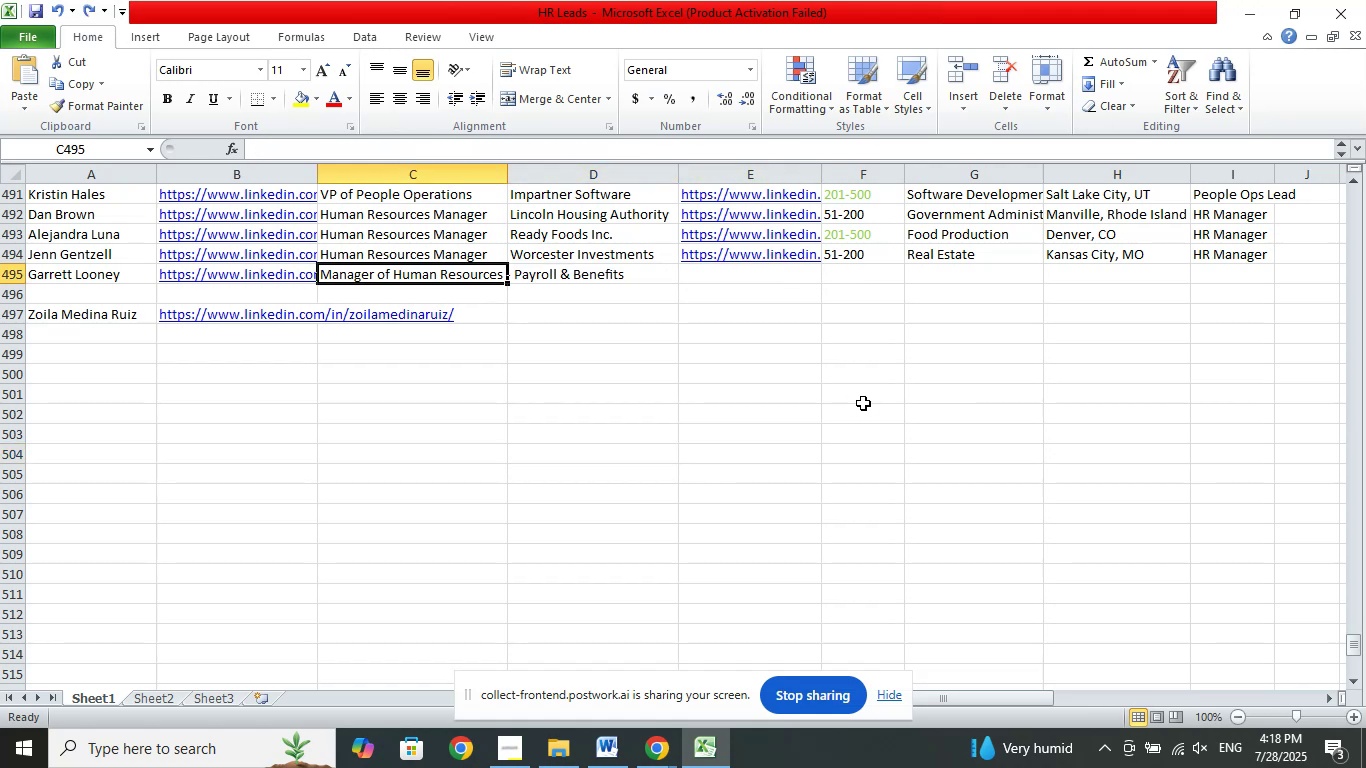 
key(Control+Z)
 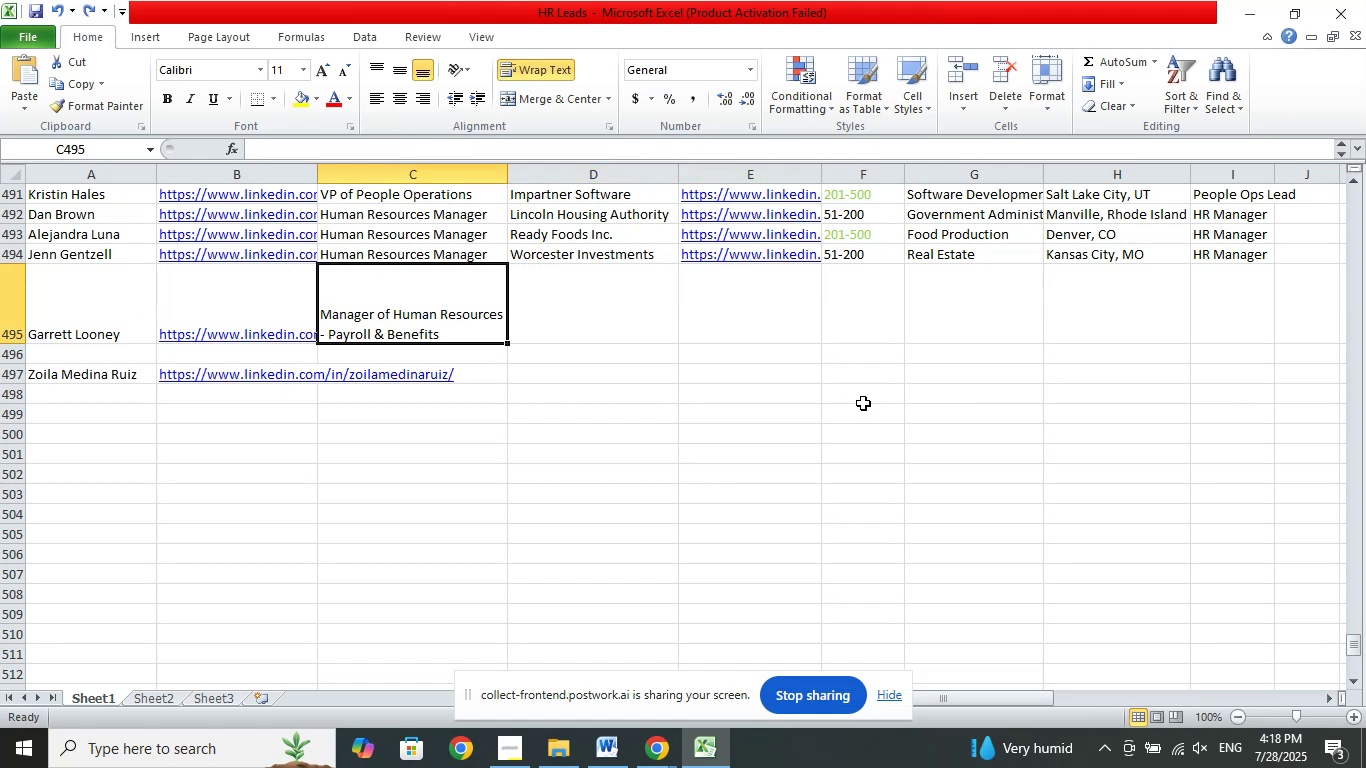 
key(Control+Z)
 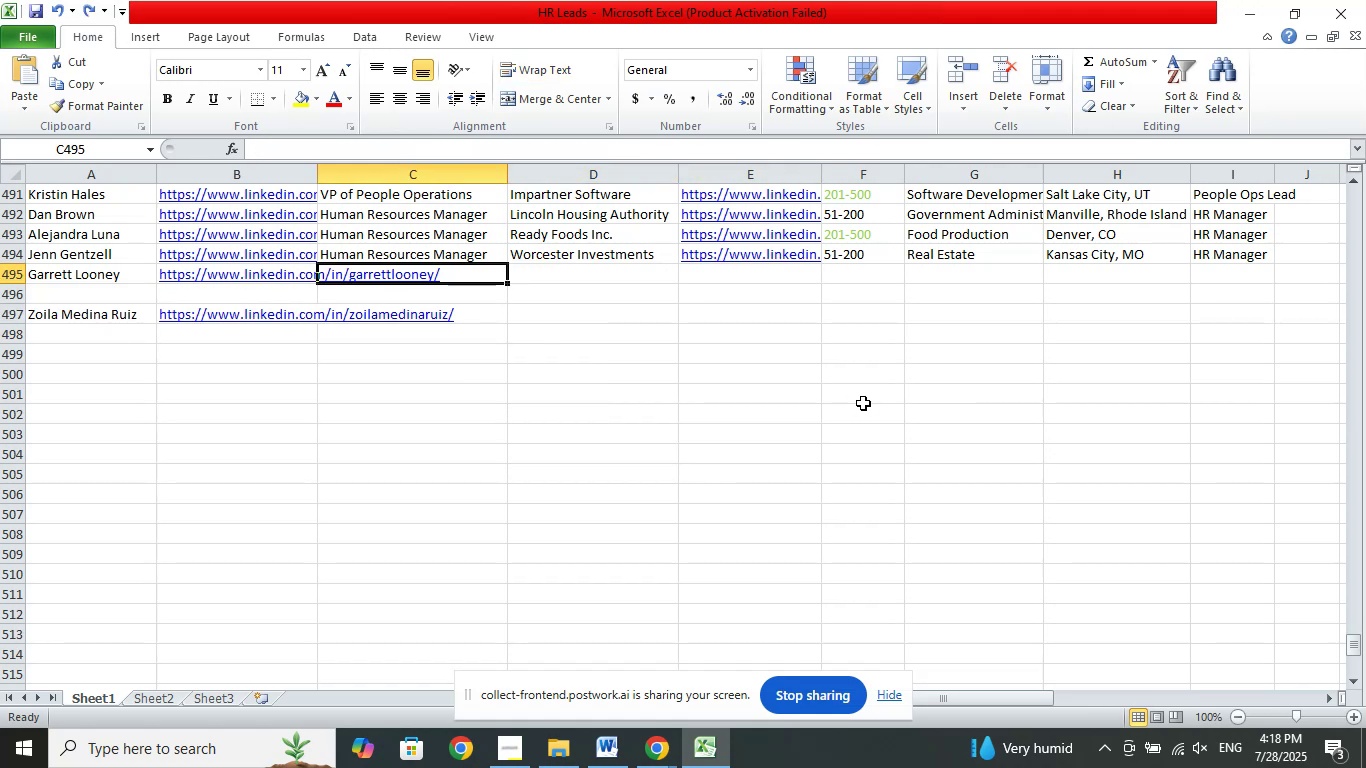 
key(Control+Z)
 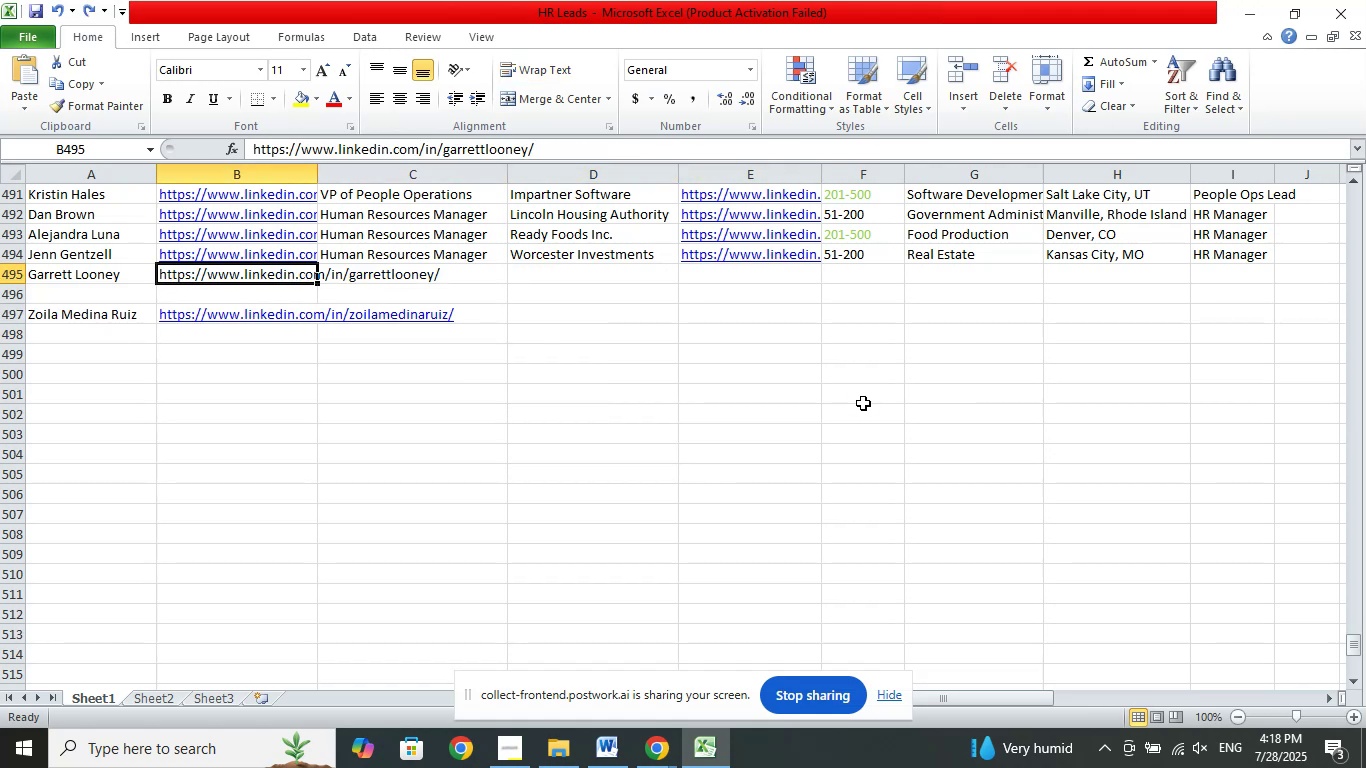 
key(Control+Z)
 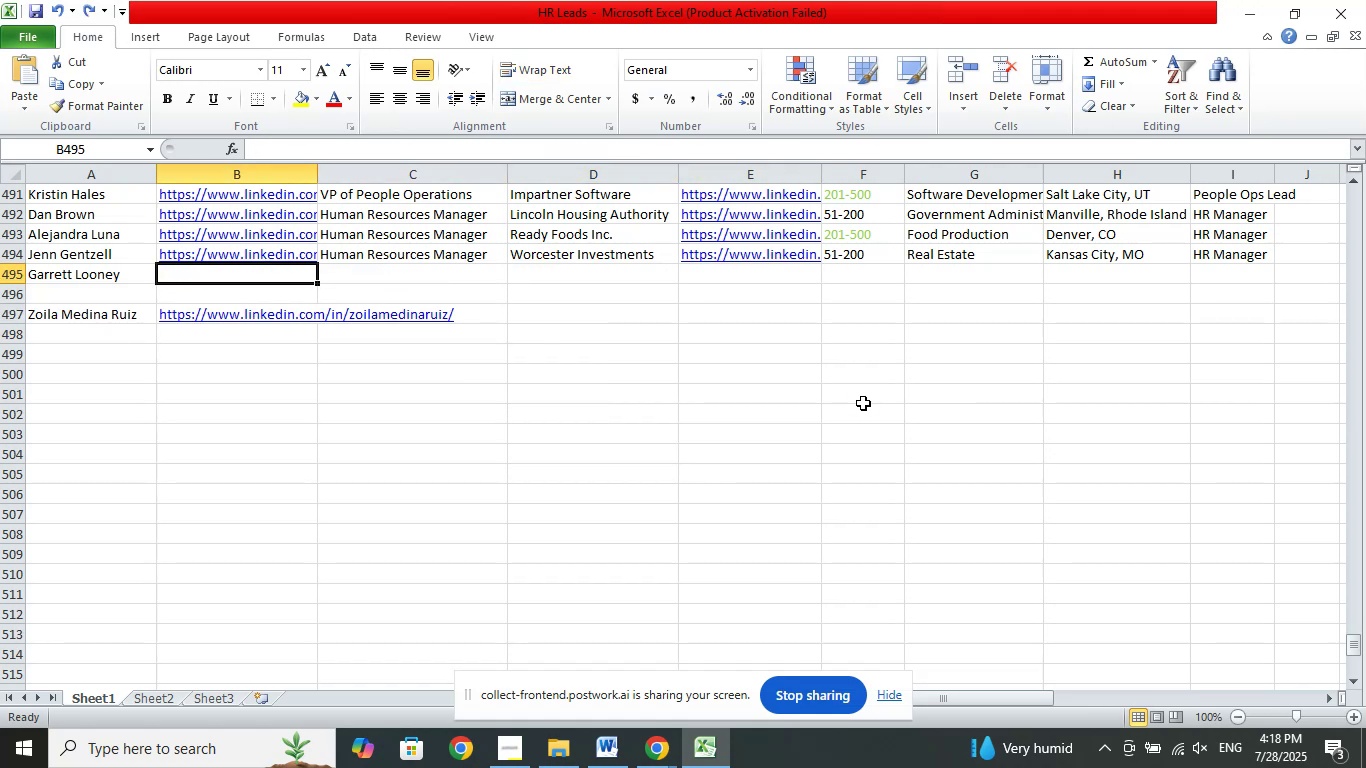 
key(Control+Z)
 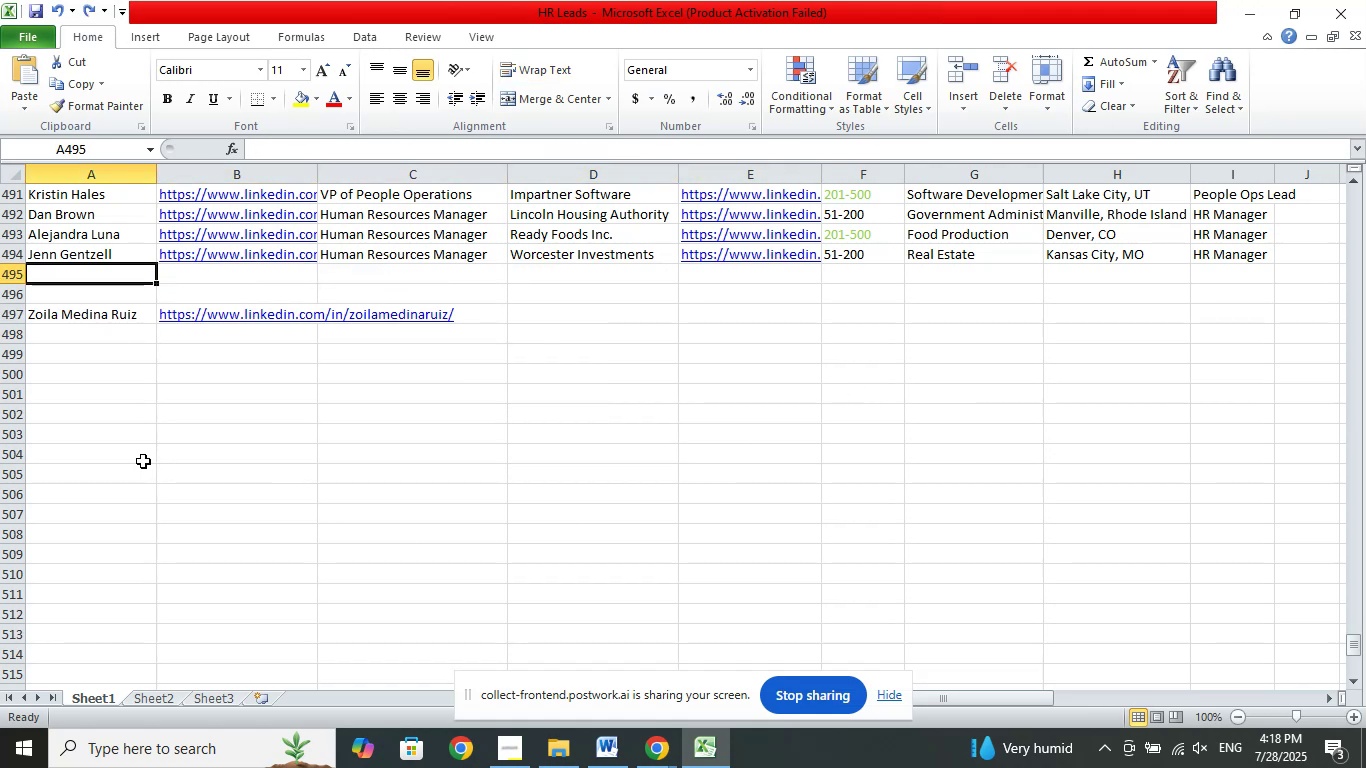 
left_click([140, 461])
 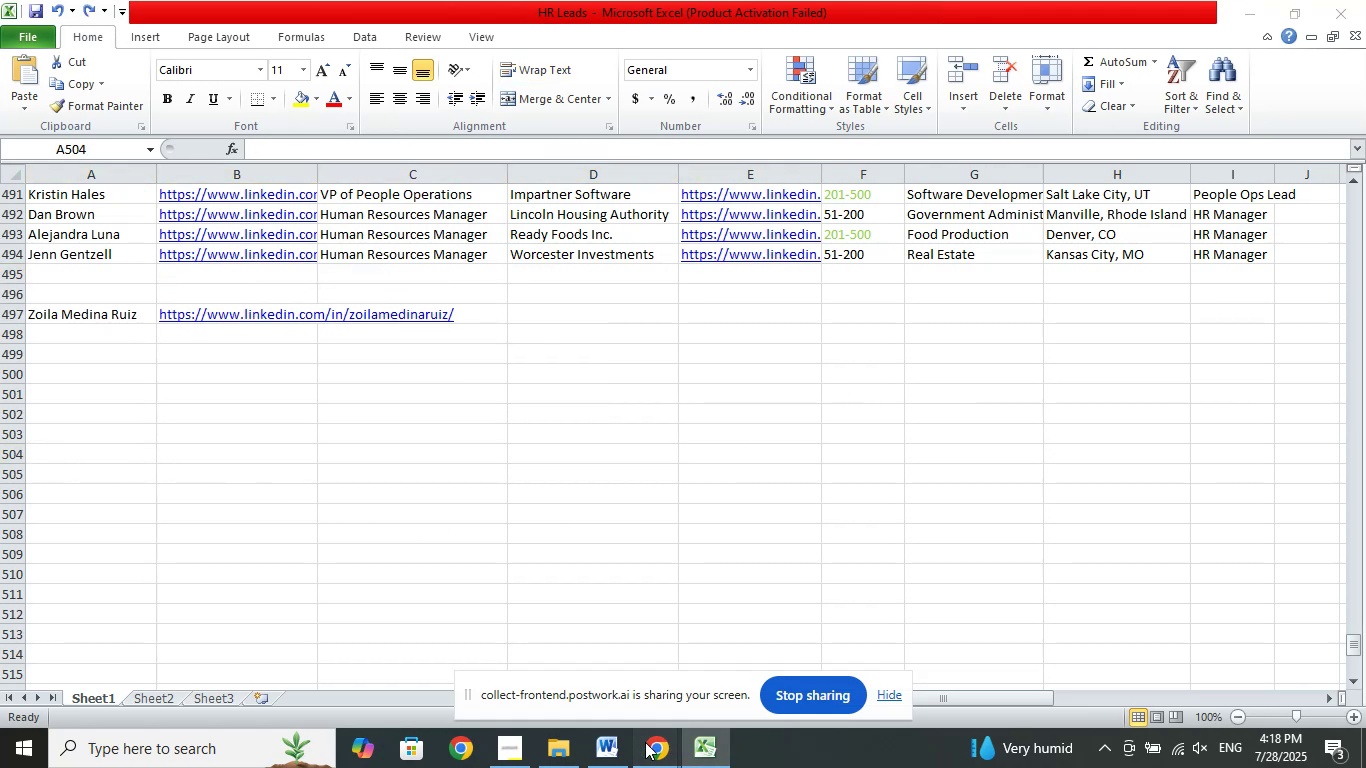 
double_click([586, 653])
 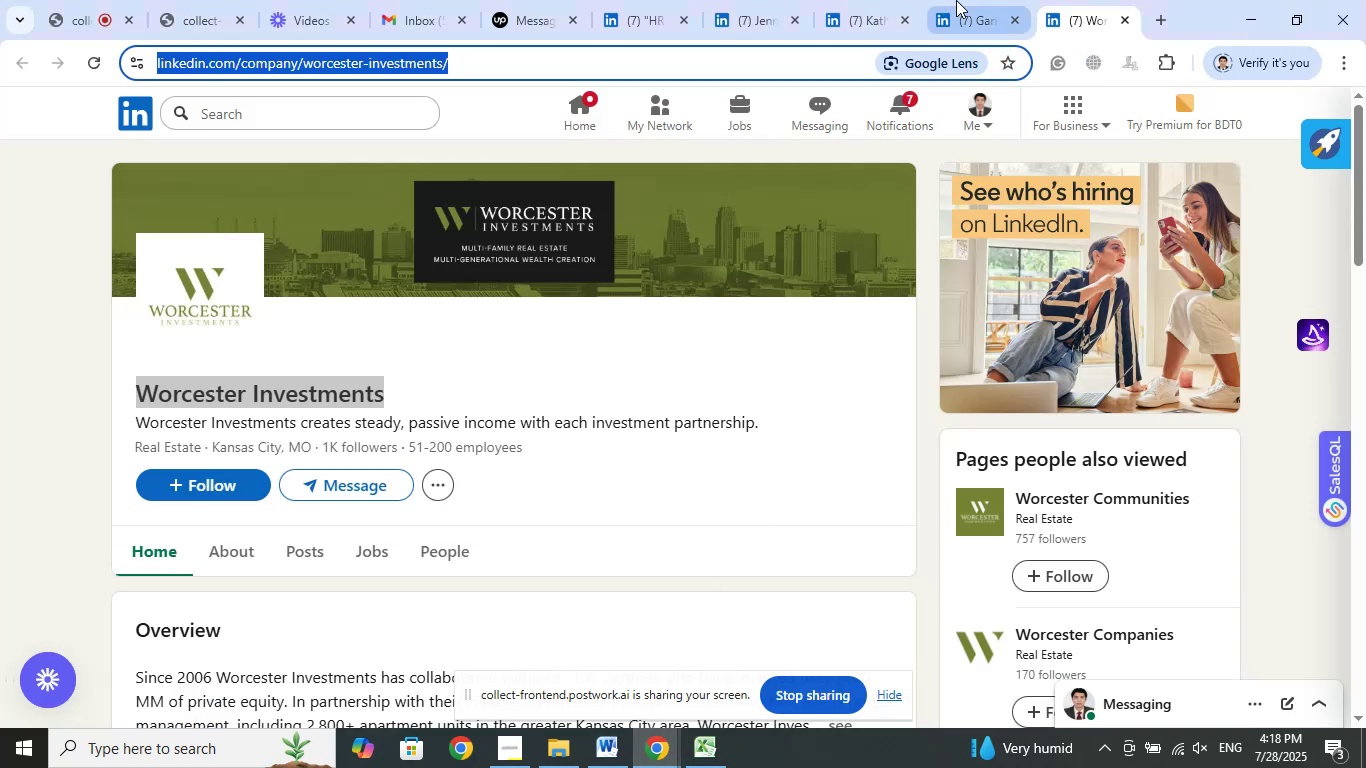 
left_click([956, 0])
 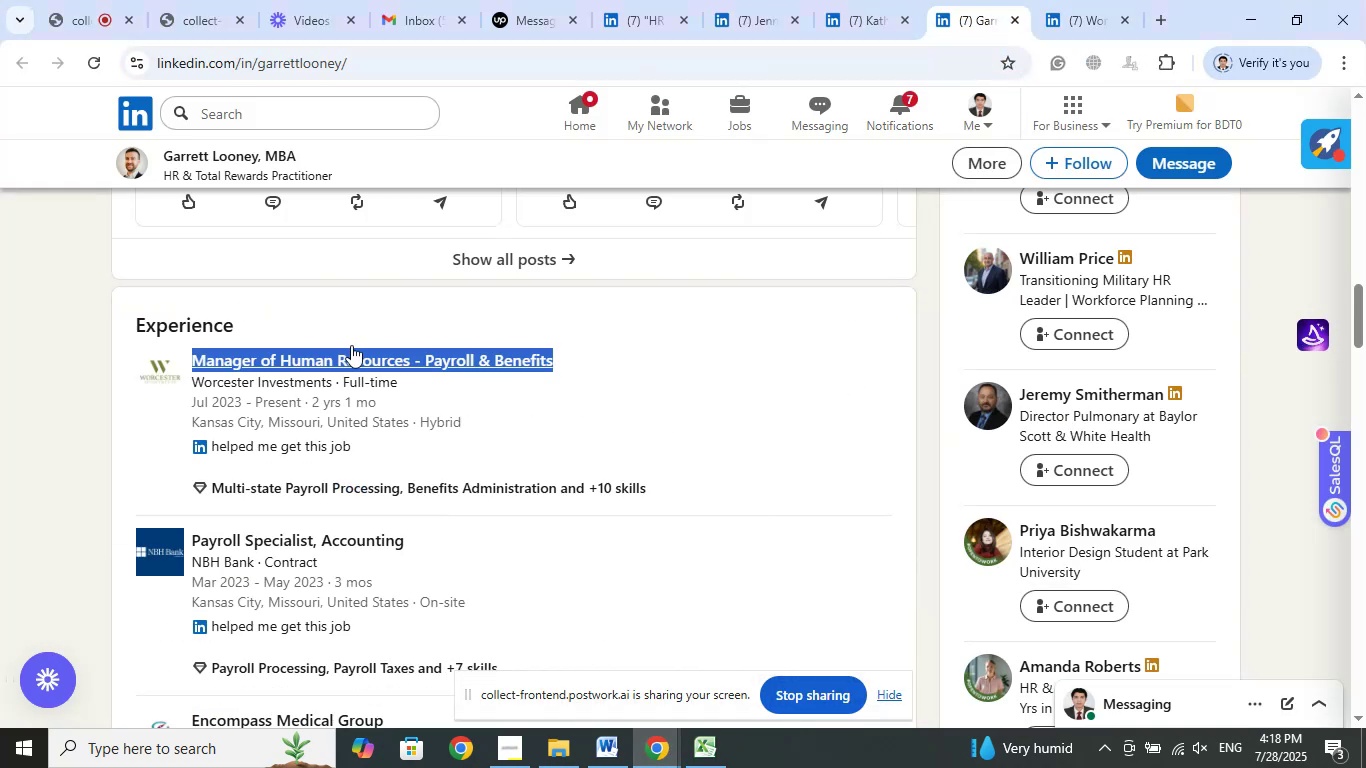 
right_click([361, 356])
 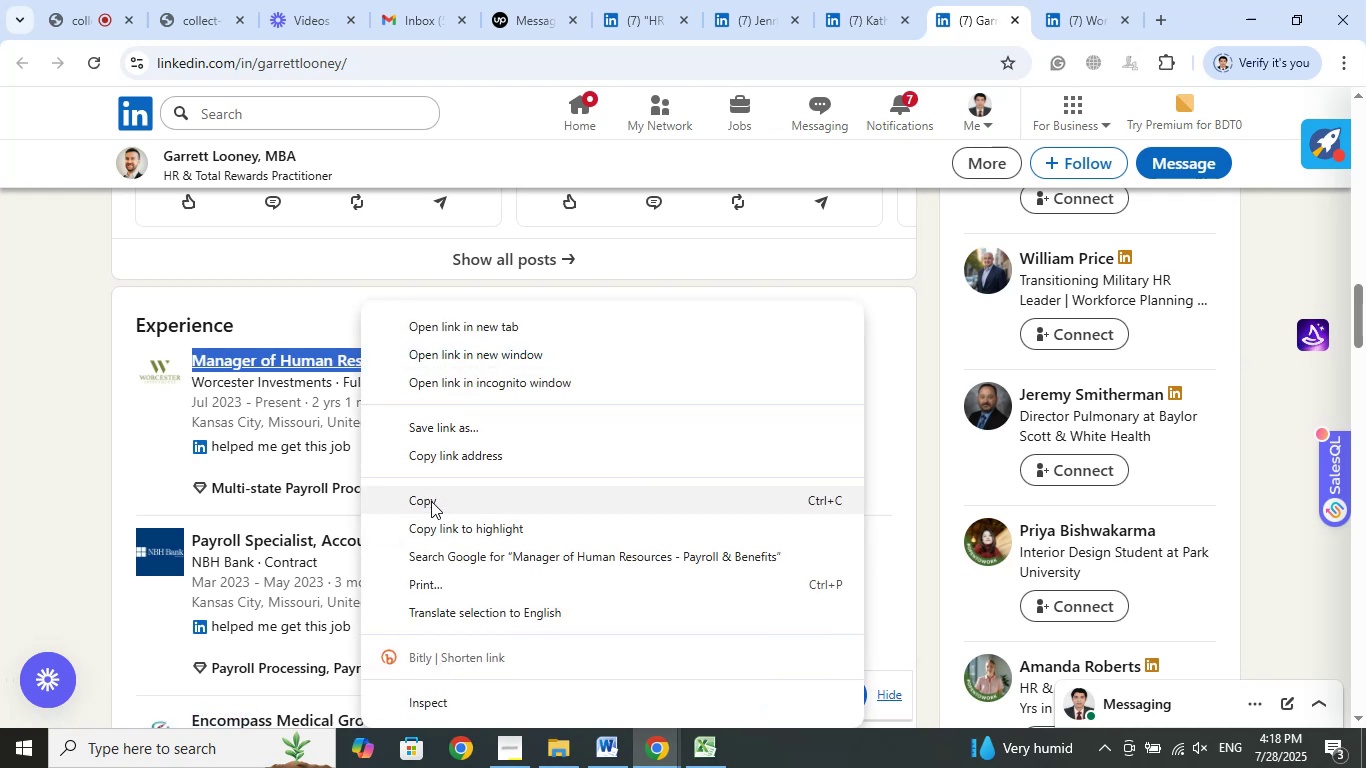 
left_click([431, 501])
 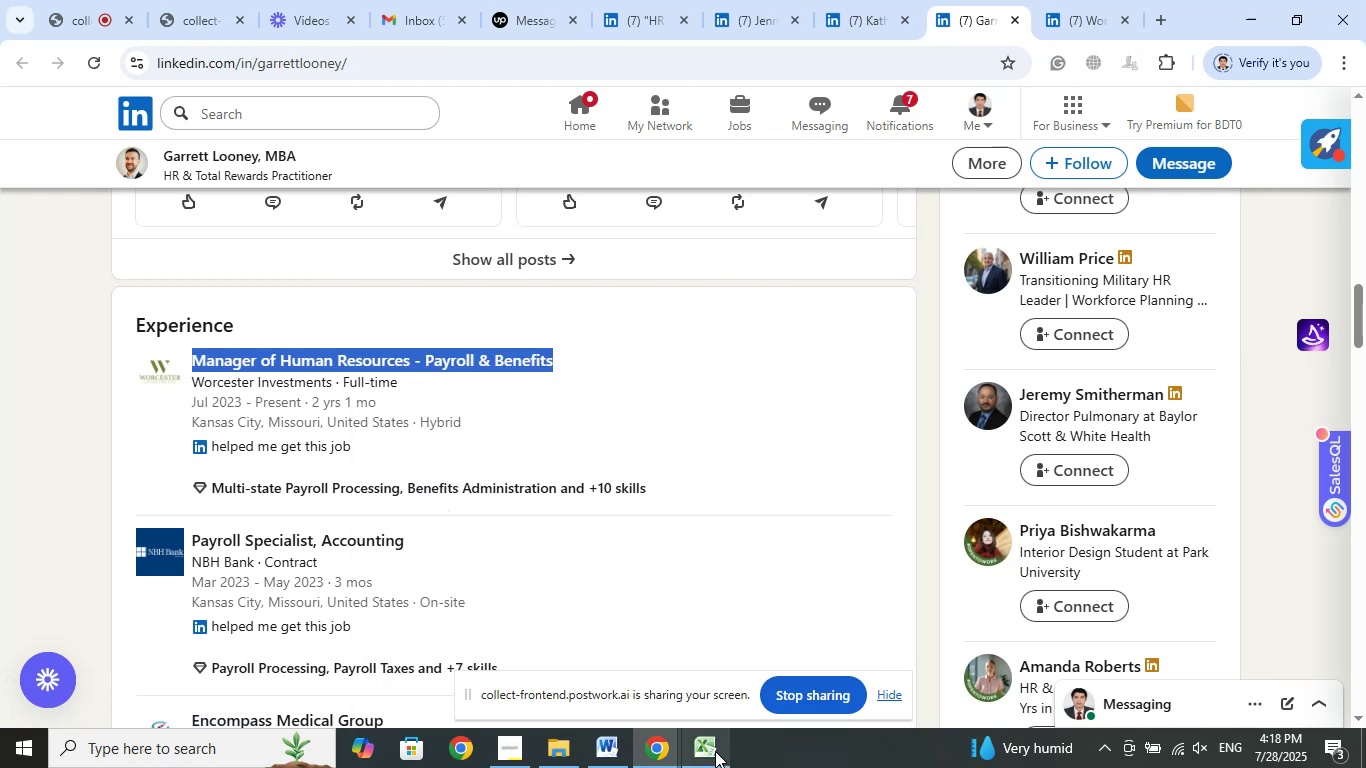 
left_click([715, 751])
 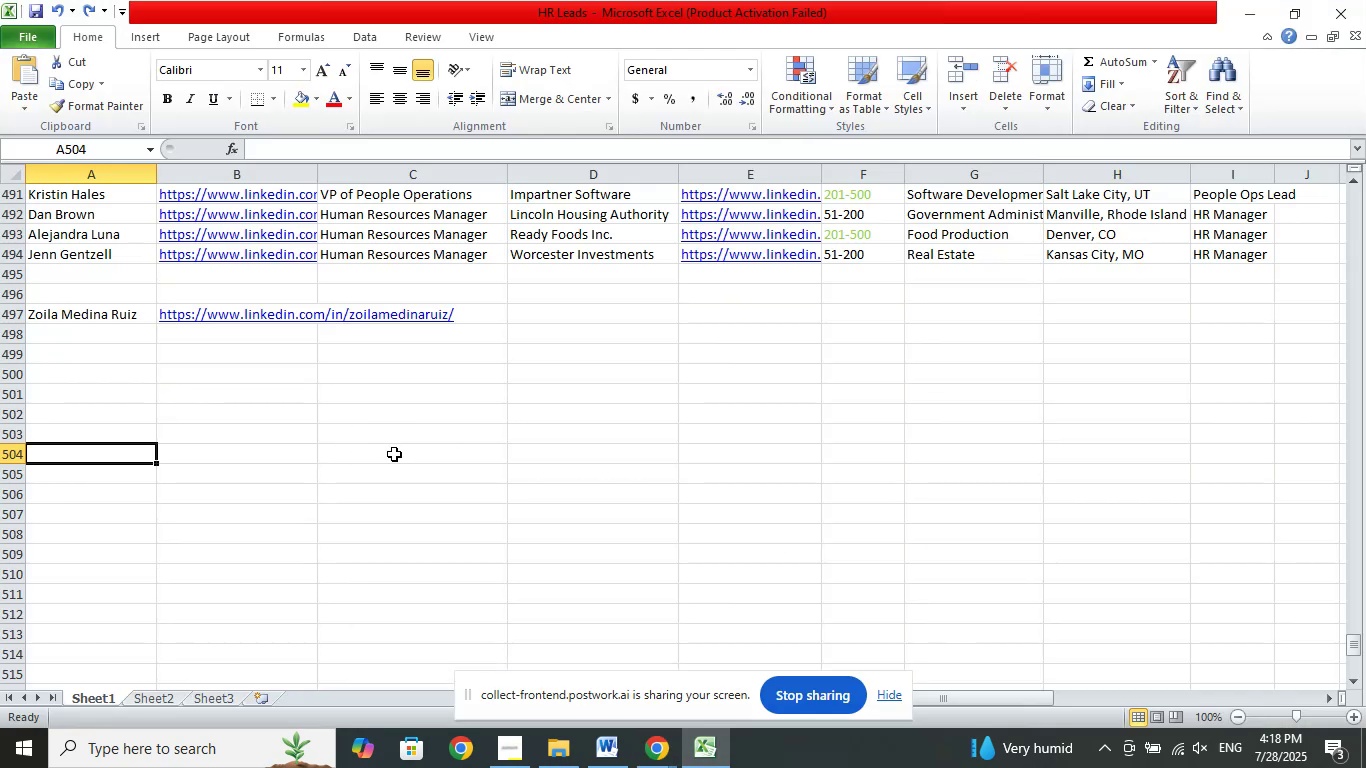 
left_click([401, 454])
 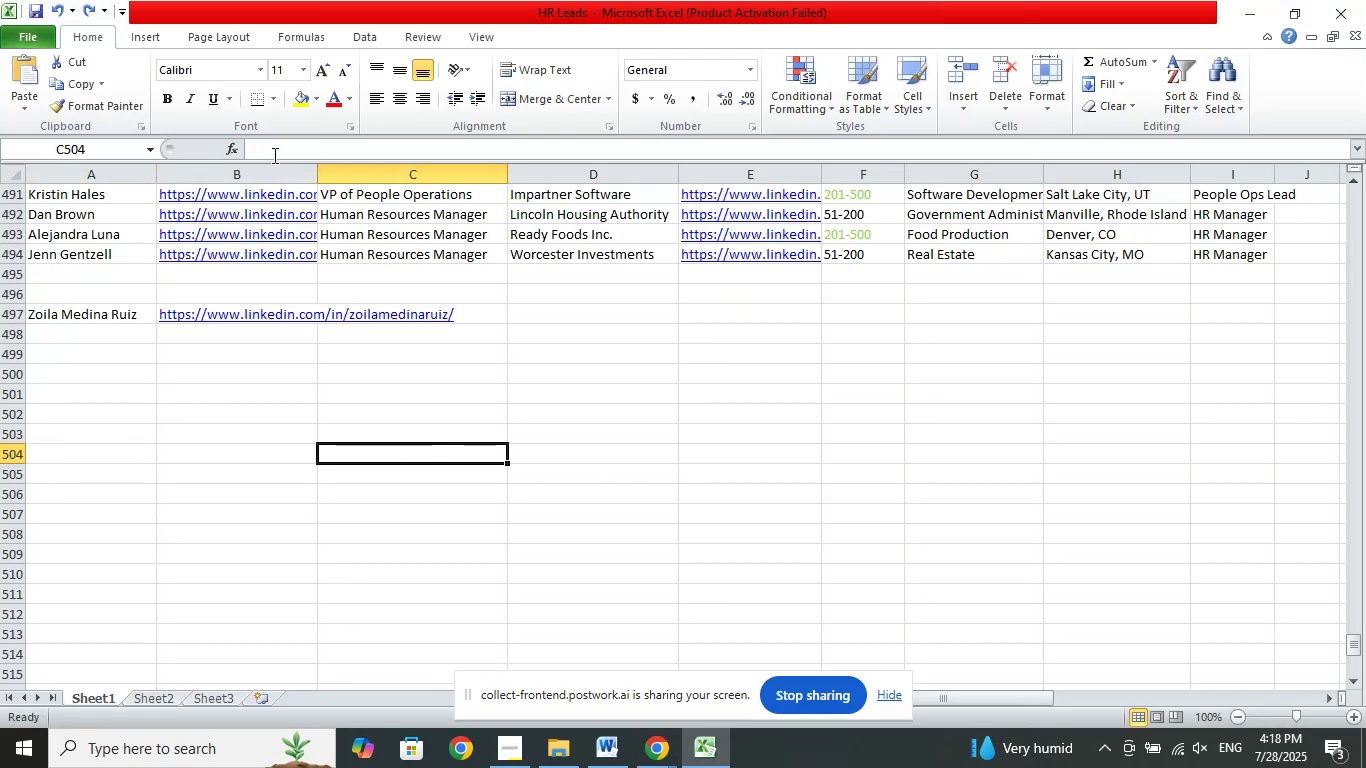 
left_click([276, 145])
 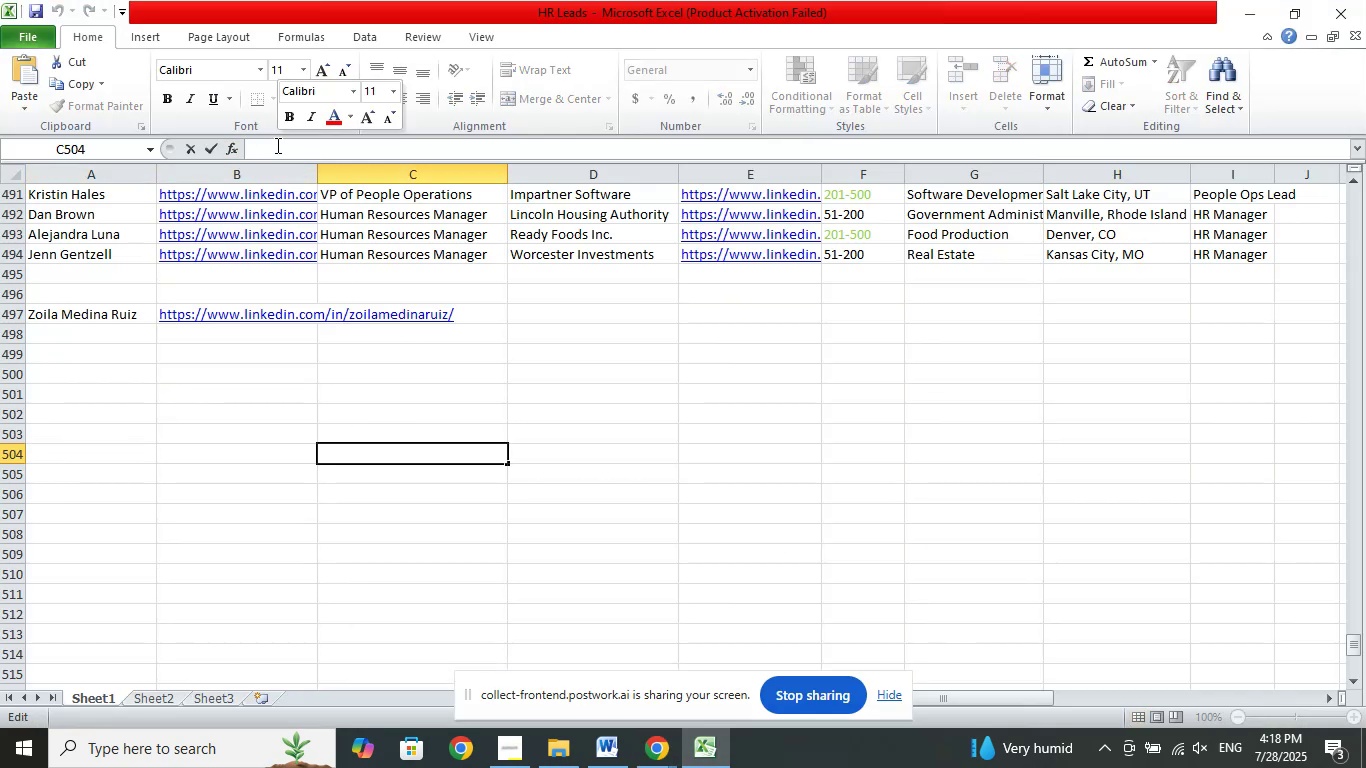 
right_click([276, 145])
 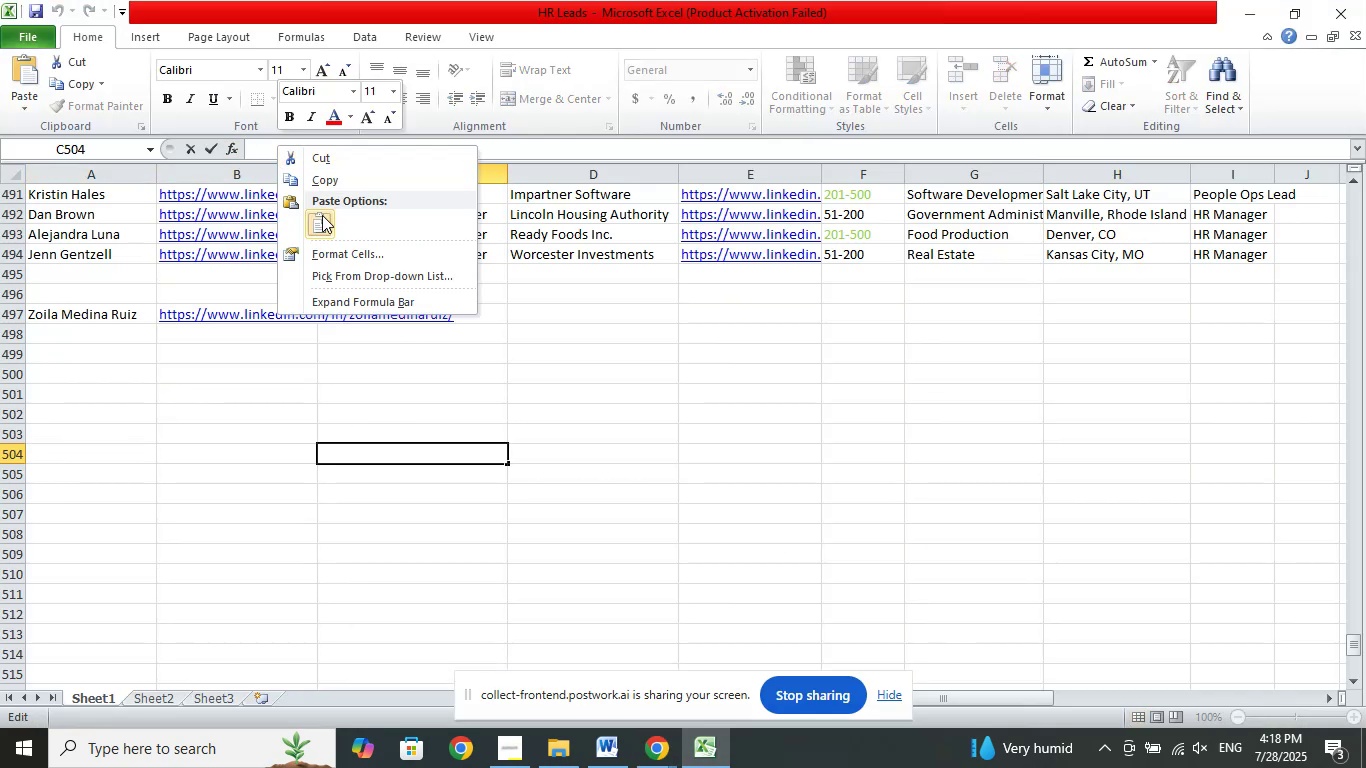 
left_click([322, 215])
 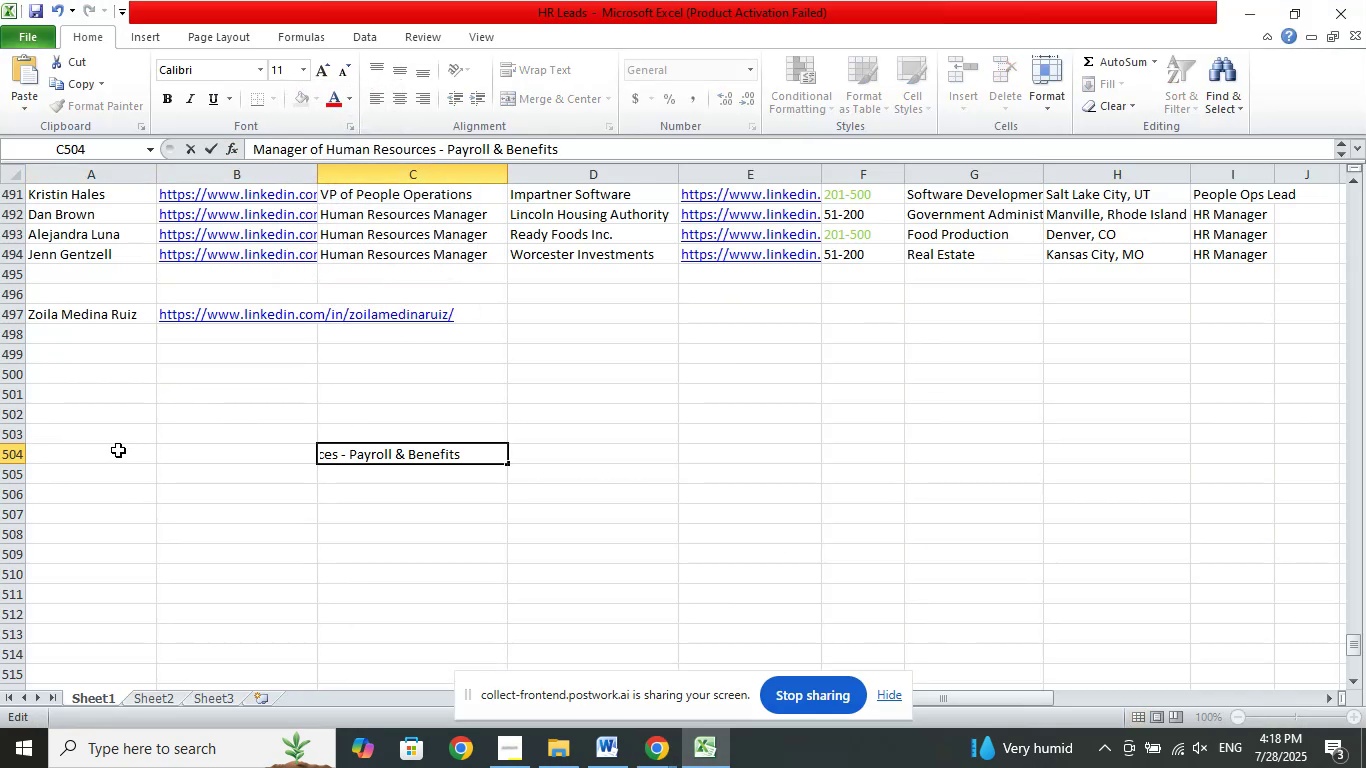 
left_click([117, 446])
 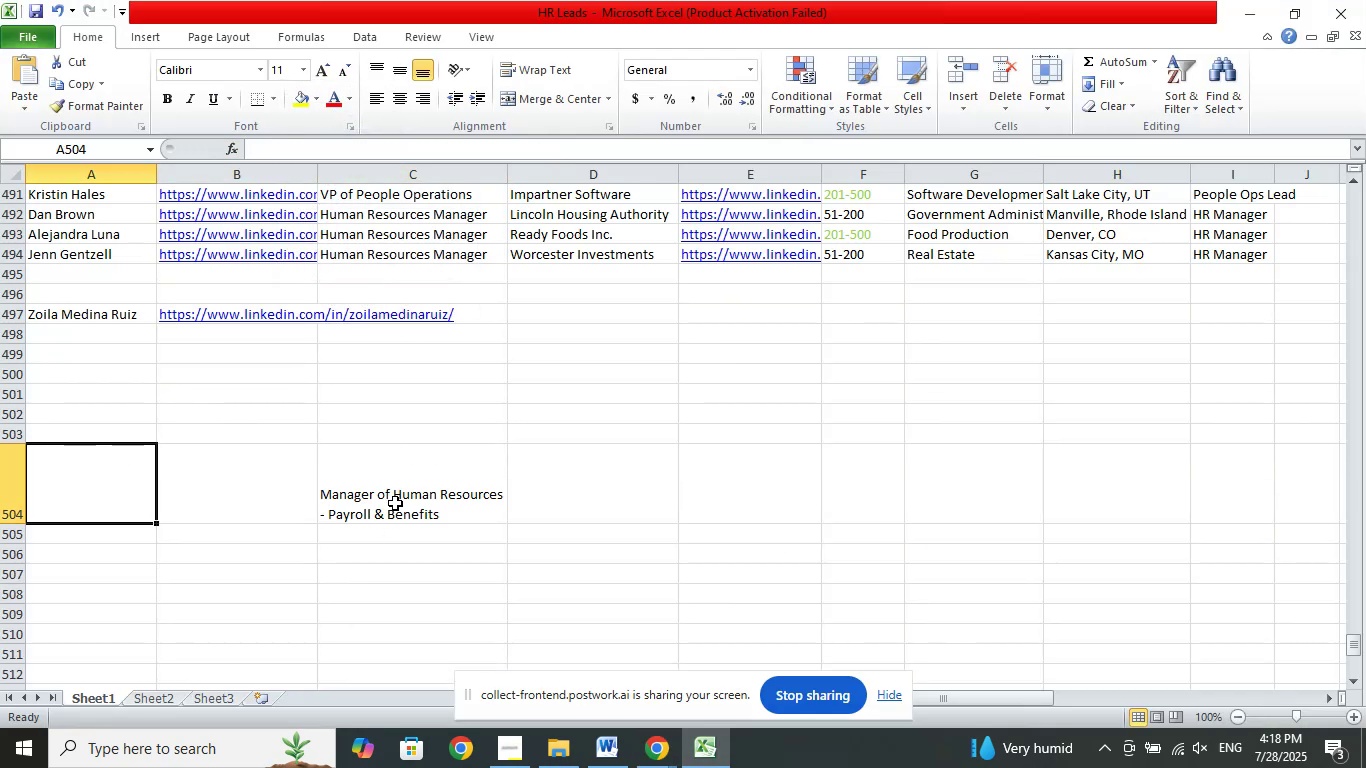 
left_click([395, 503])
 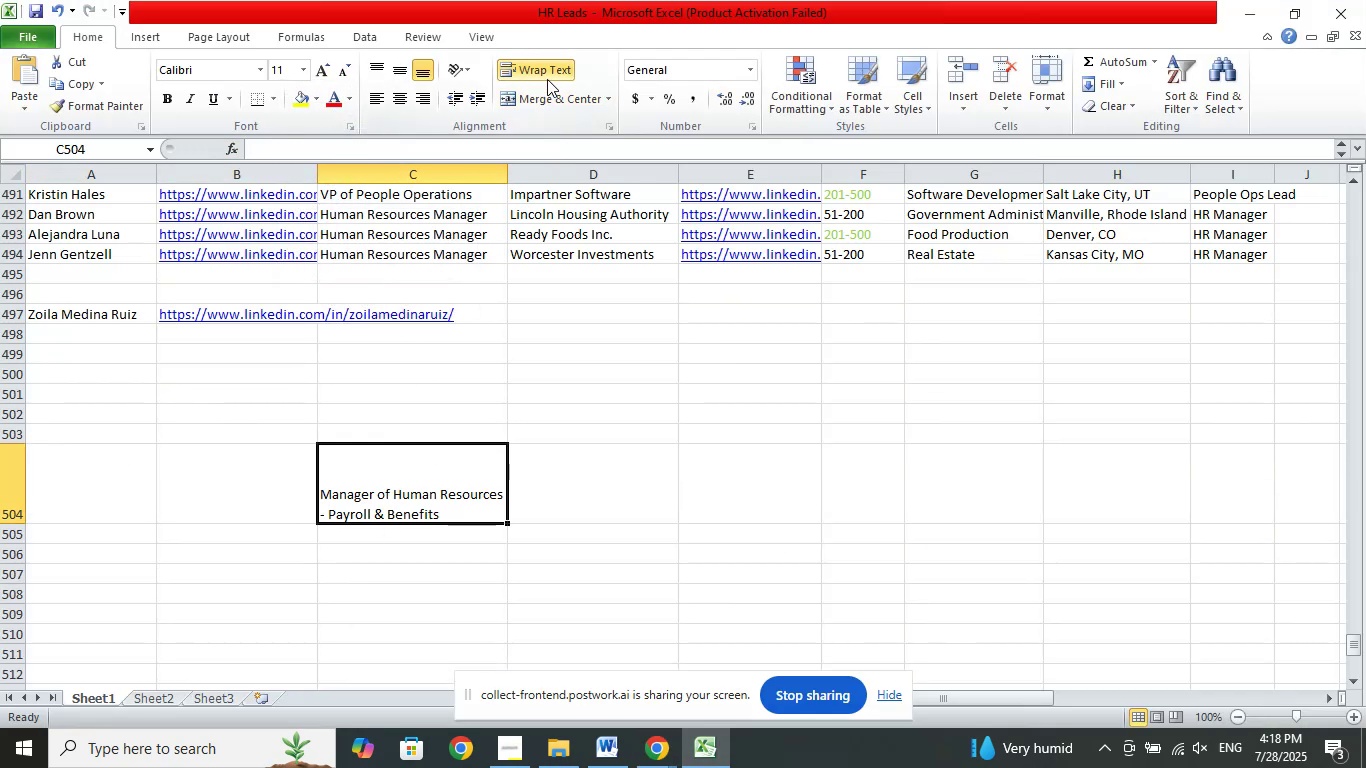 
left_click([543, 73])
 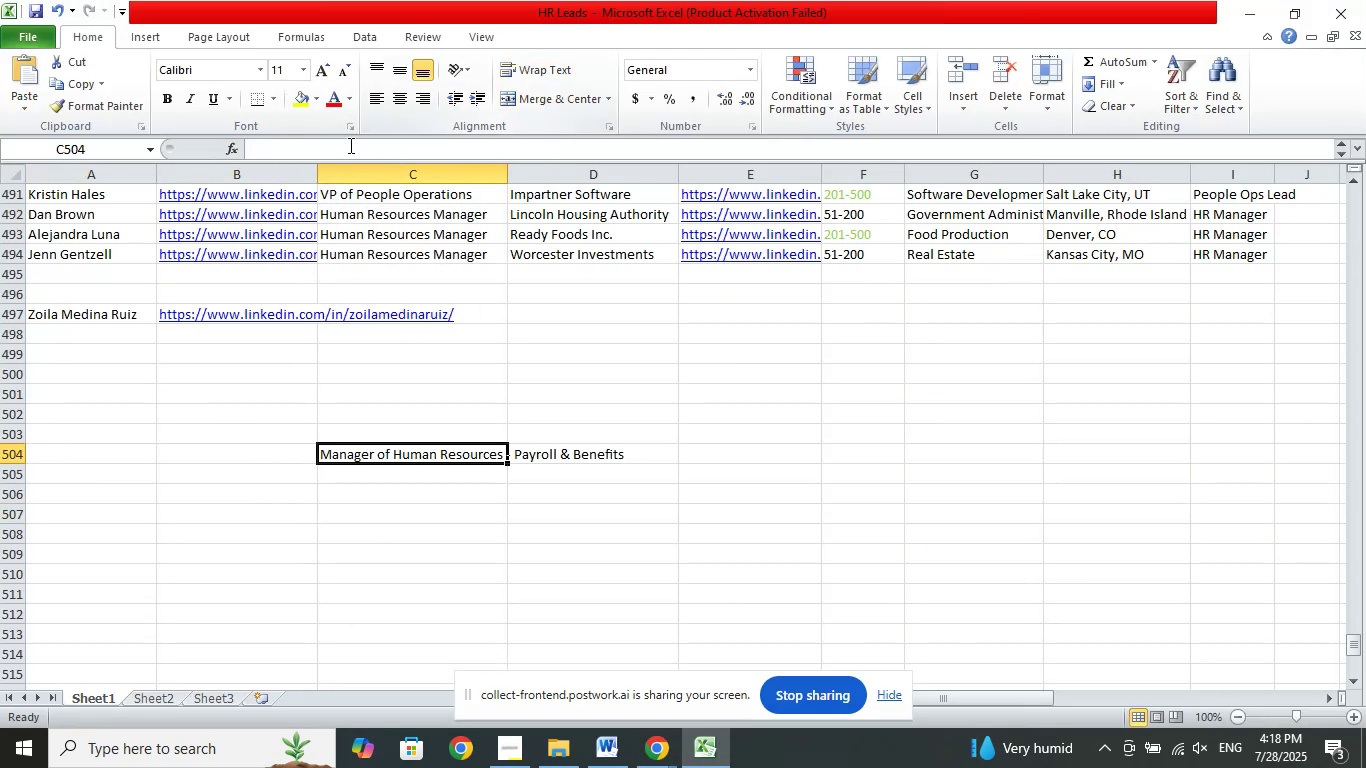 
left_click([349, 147])
 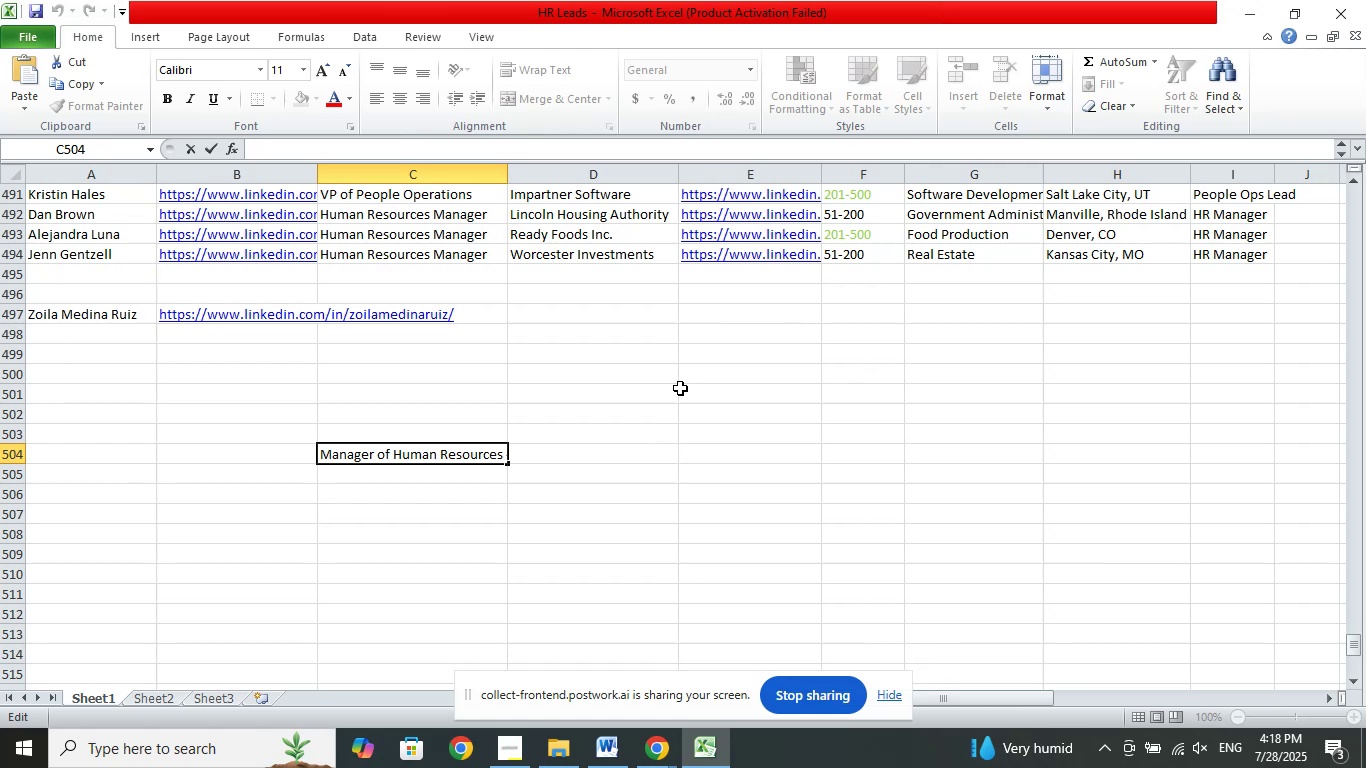 
key(Delete)
 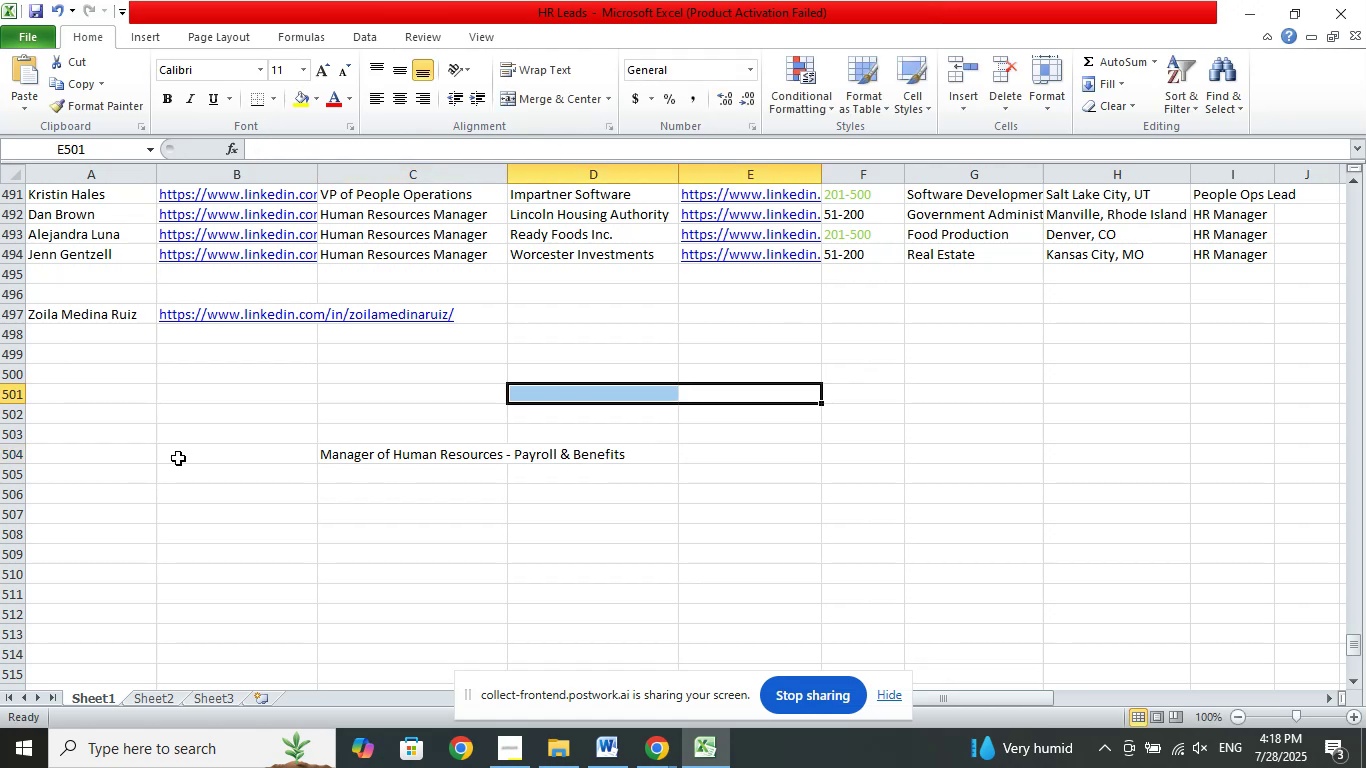 
left_click([130, 457])
 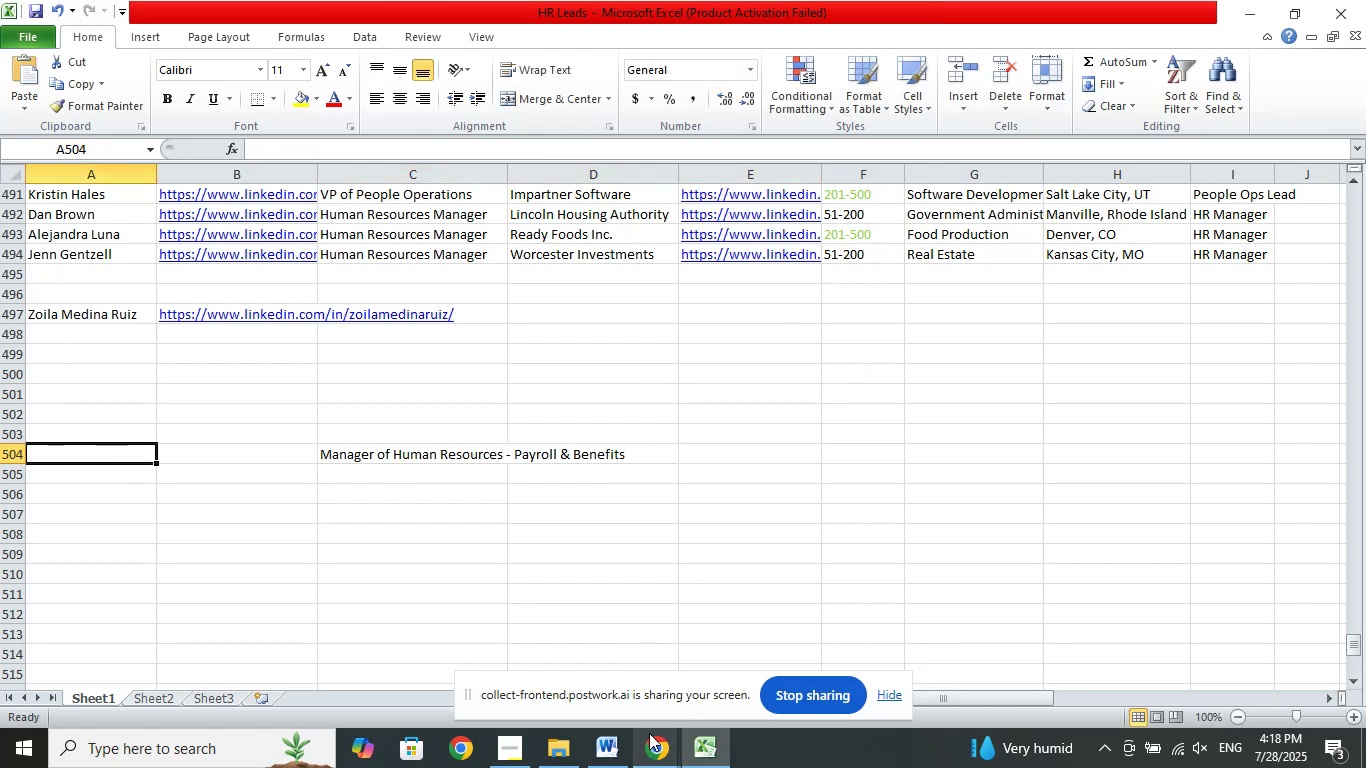 
left_click([648, 736])
 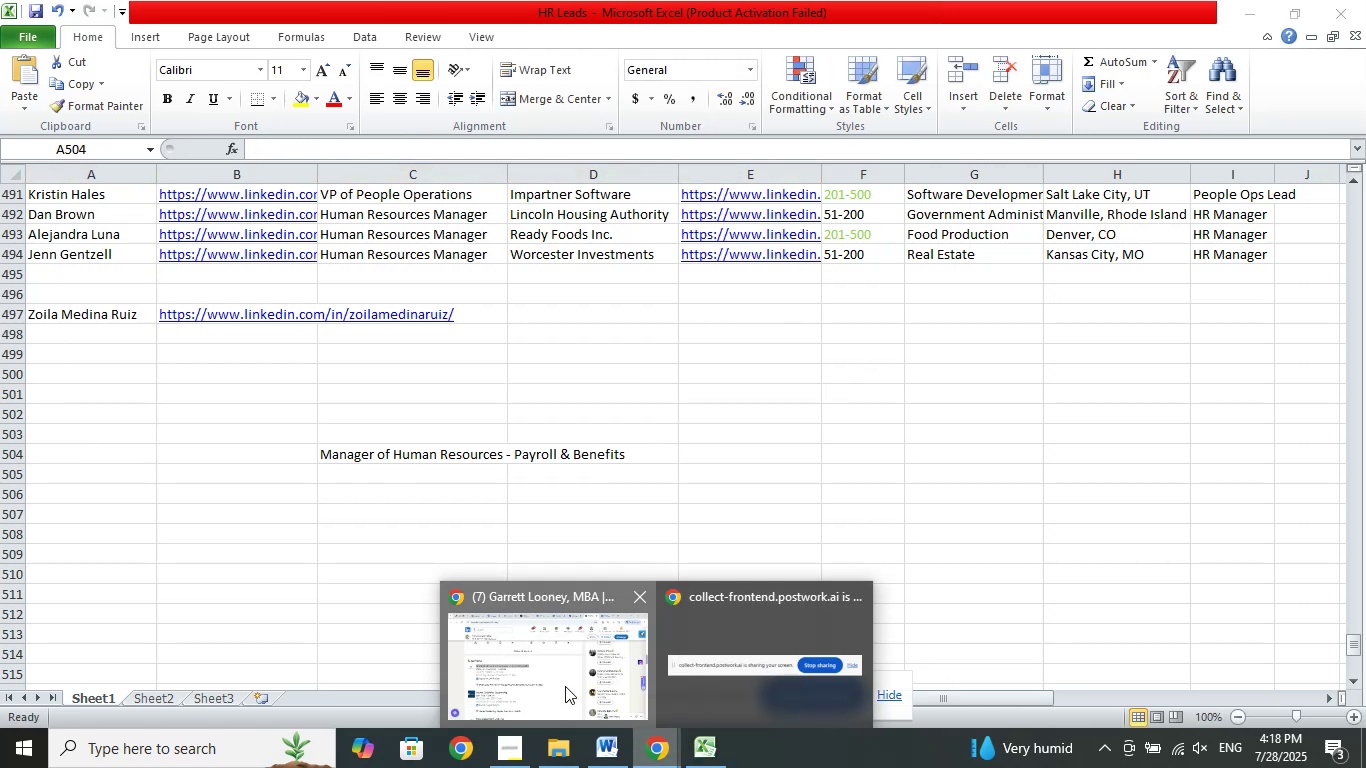 
double_click([565, 686])
 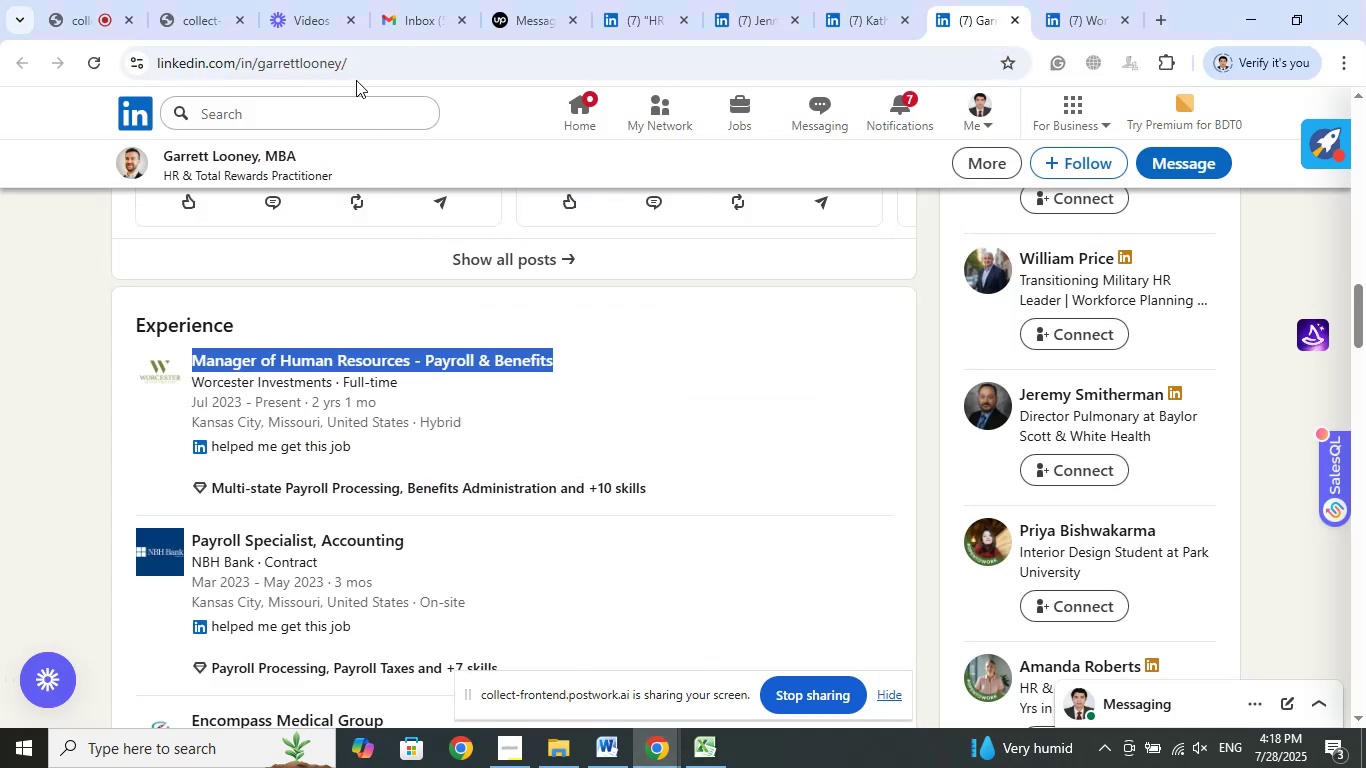 
left_click([353, 73])
 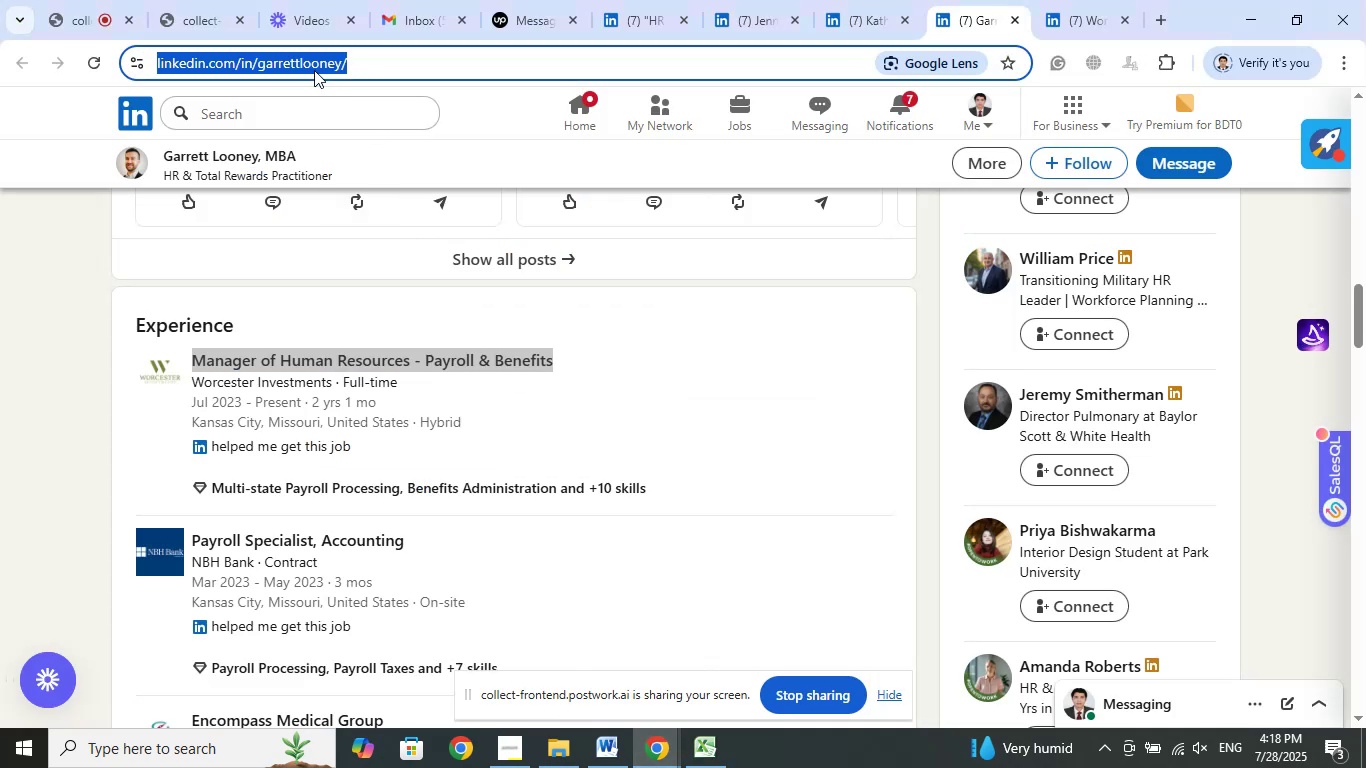 
right_click([314, 70])
 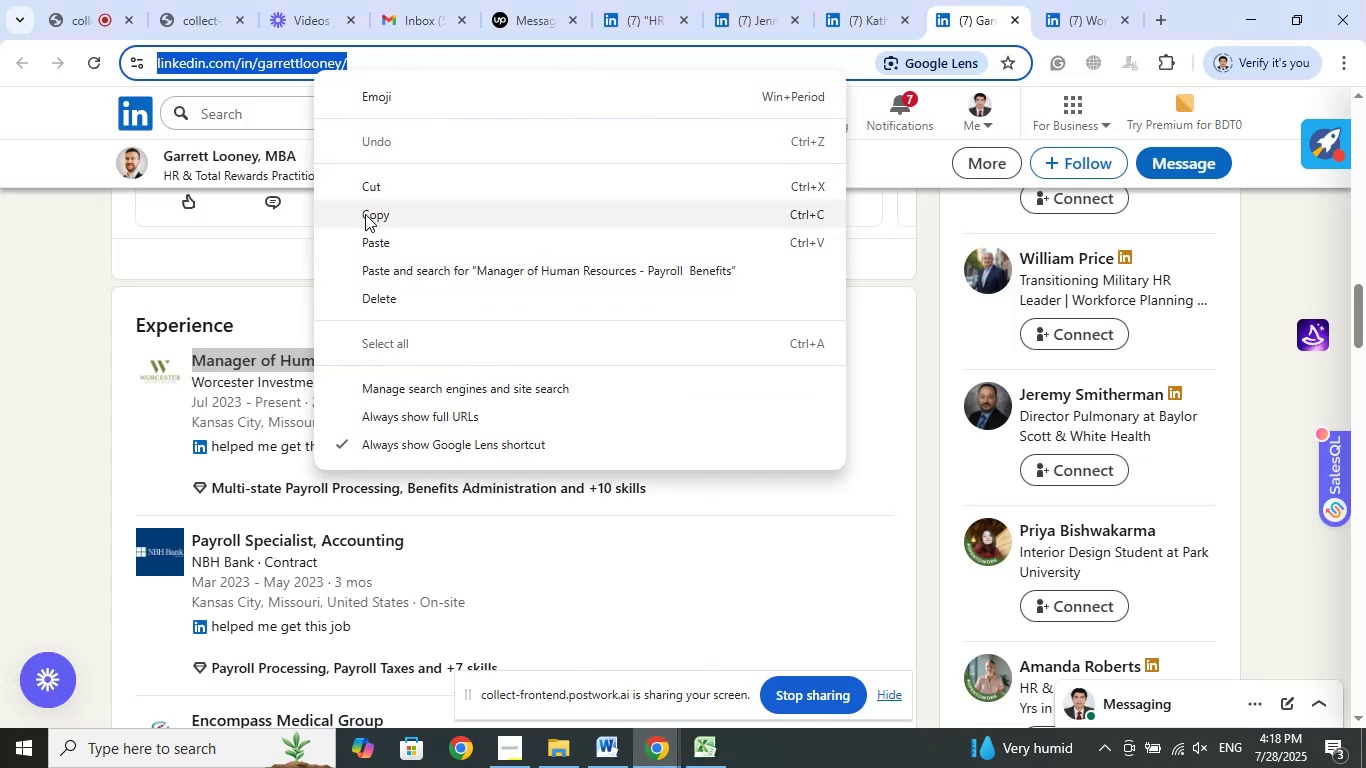 
left_click([365, 215])
 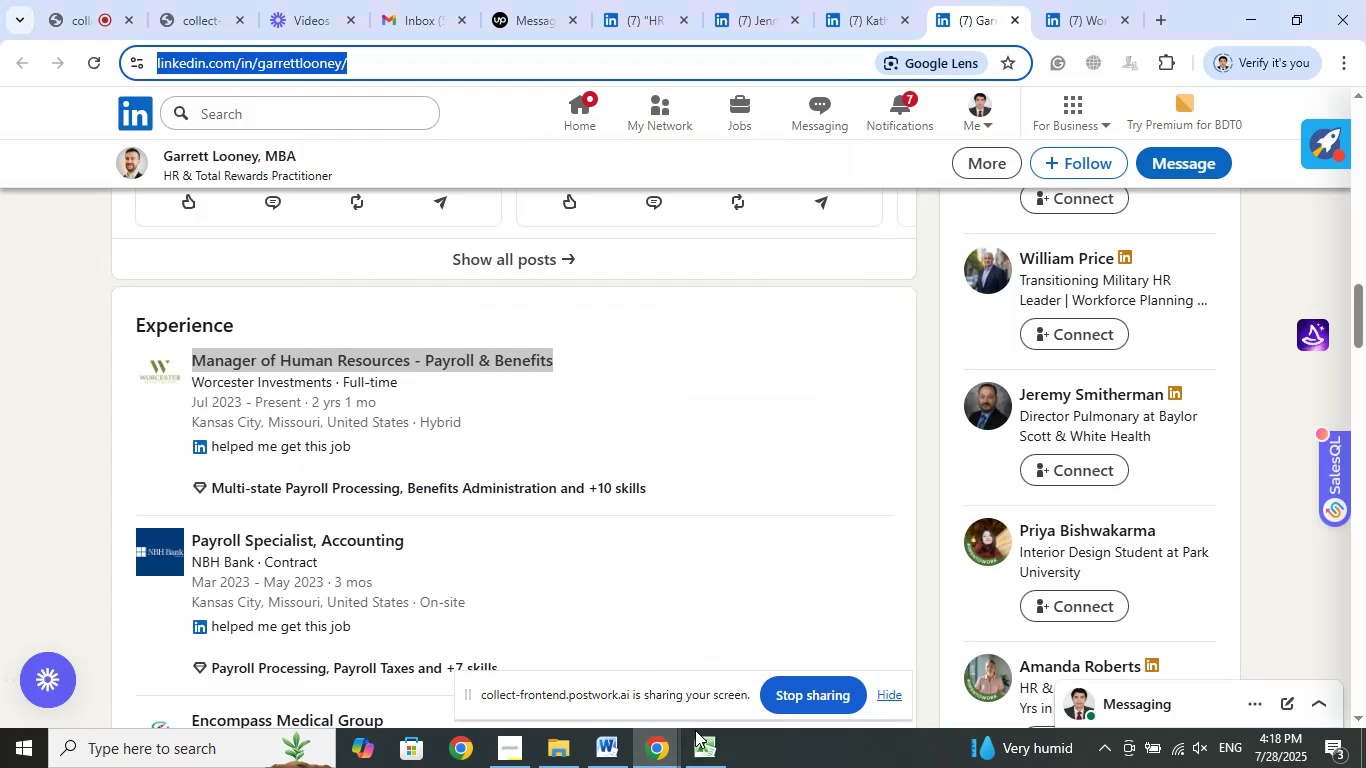 
left_click([701, 739])
 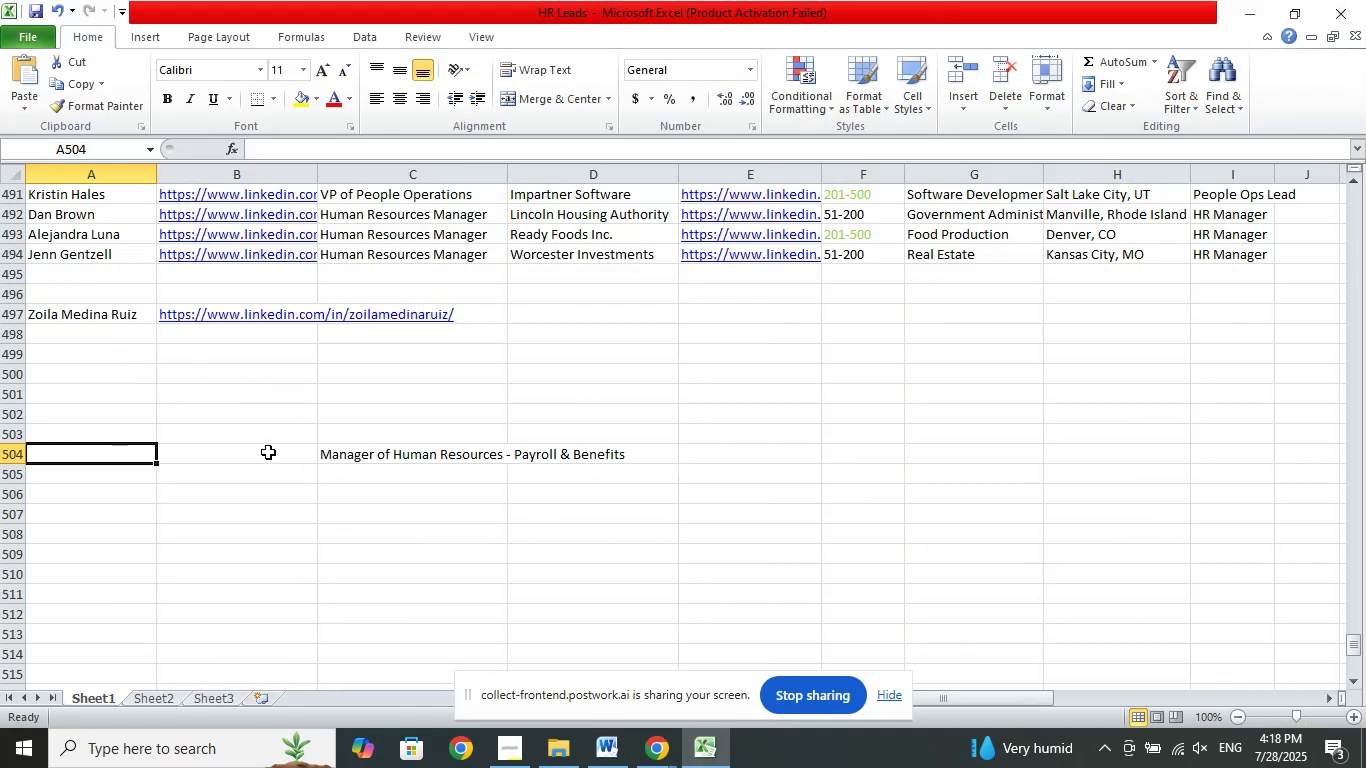 
left_click([268, 452])
 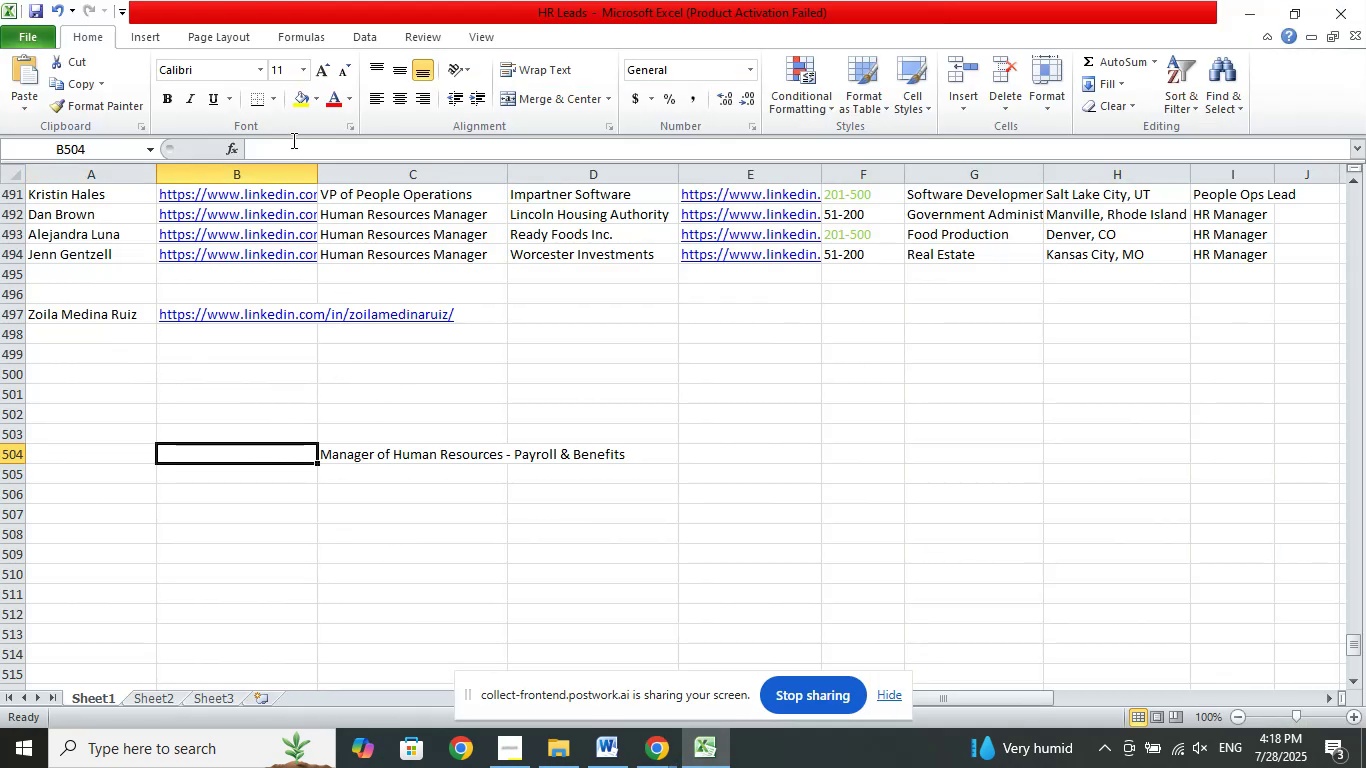 
left_click([292, 140])
 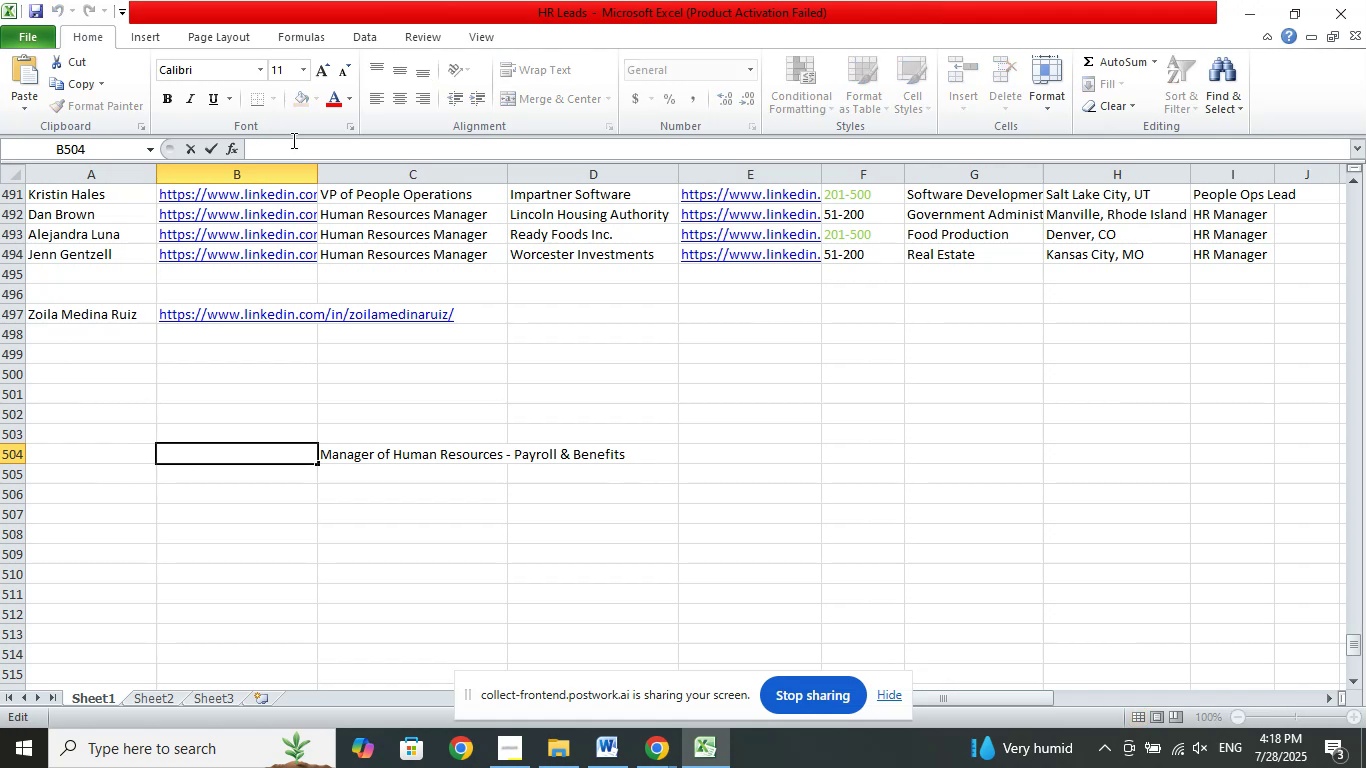 
right_click([292, 140])
 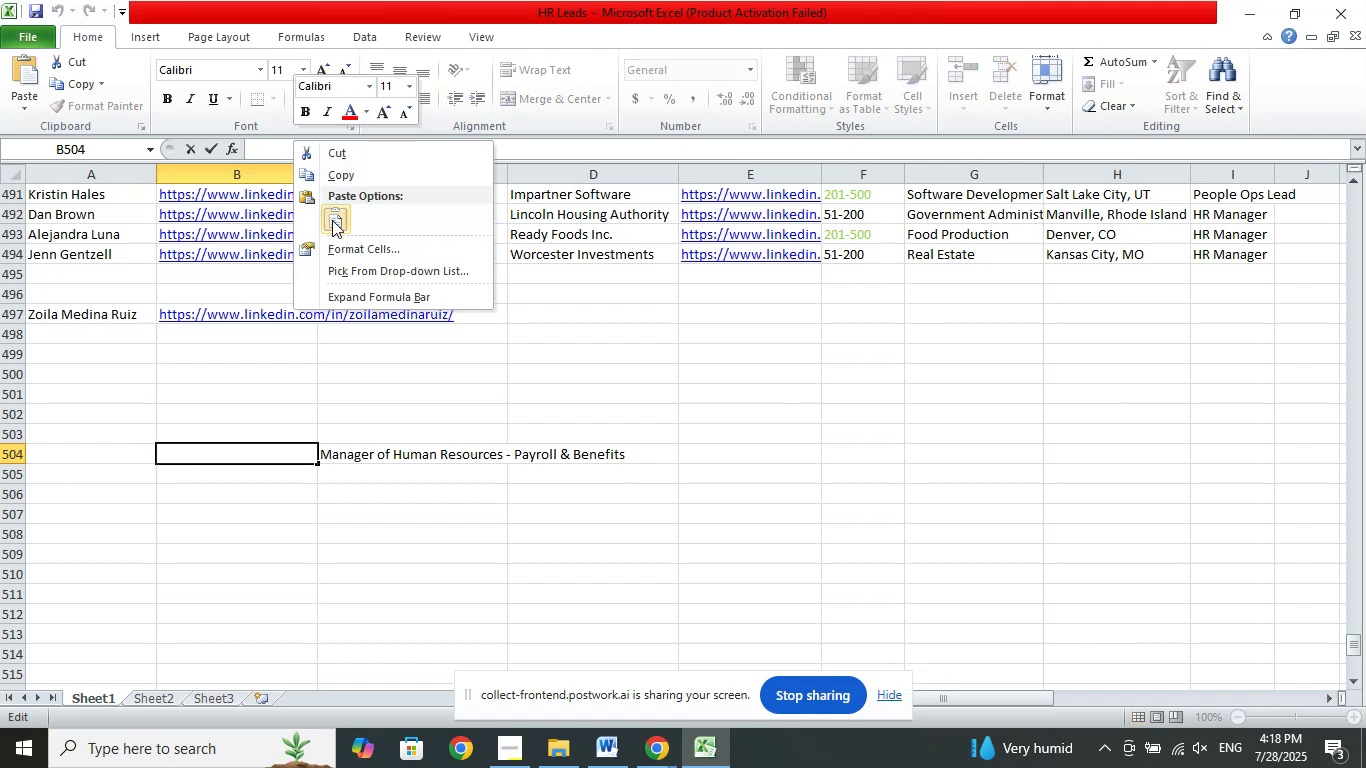 
left_click([332, 220])
 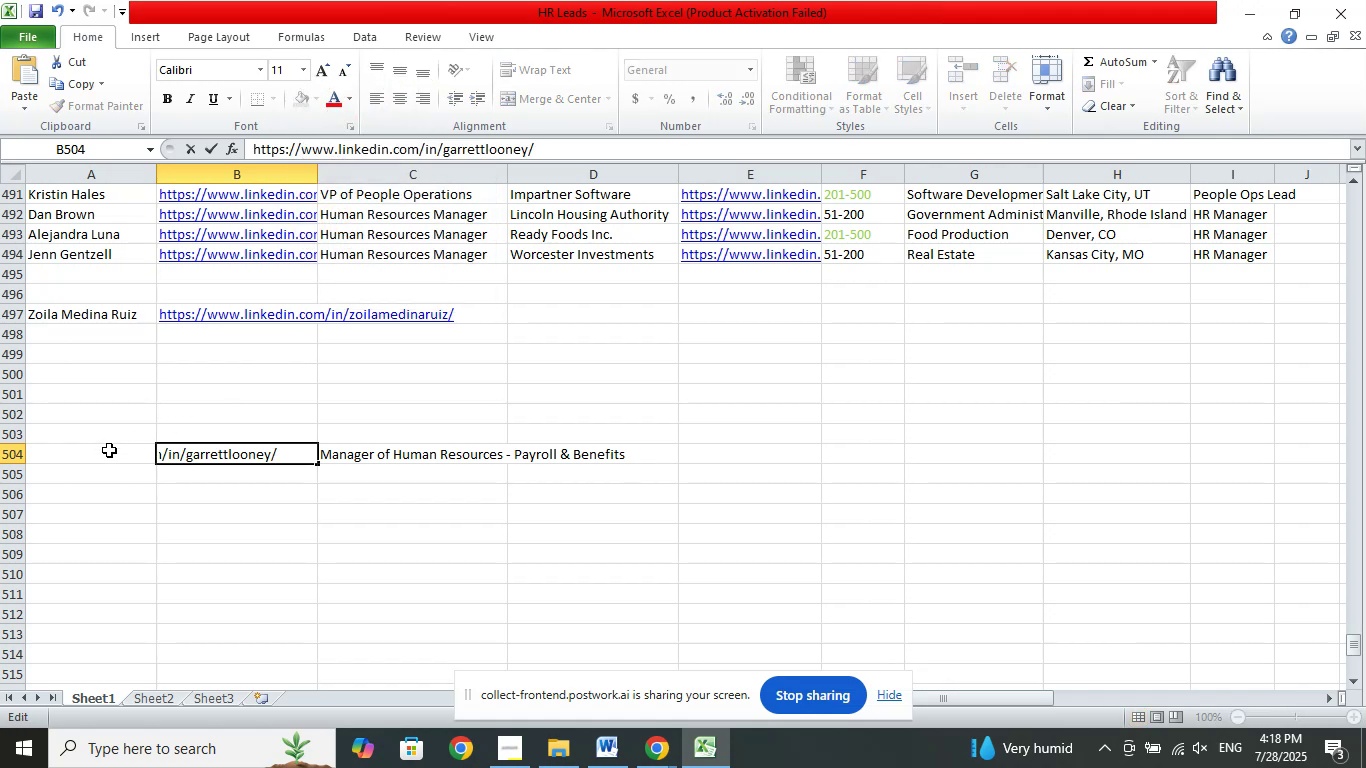 
left_click([110, 451])
 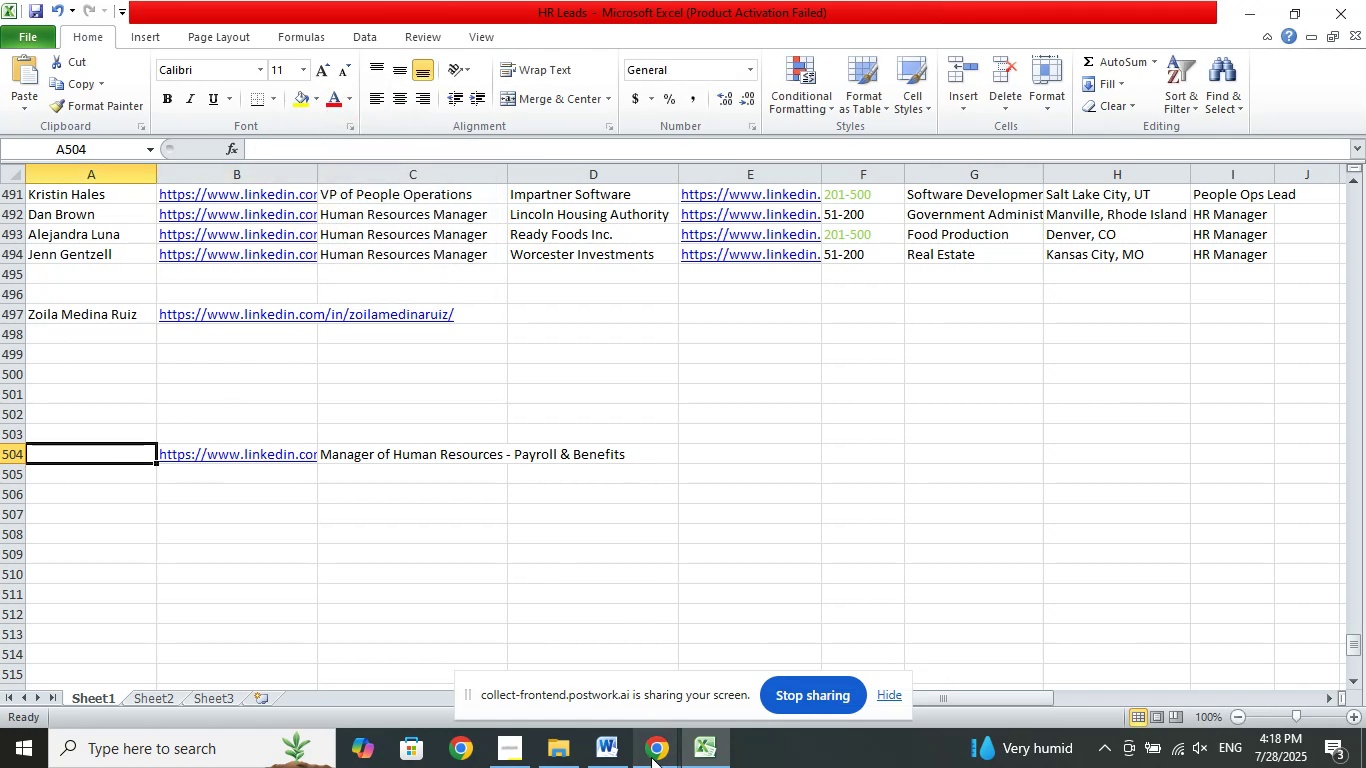 
left_click([651, 757])
 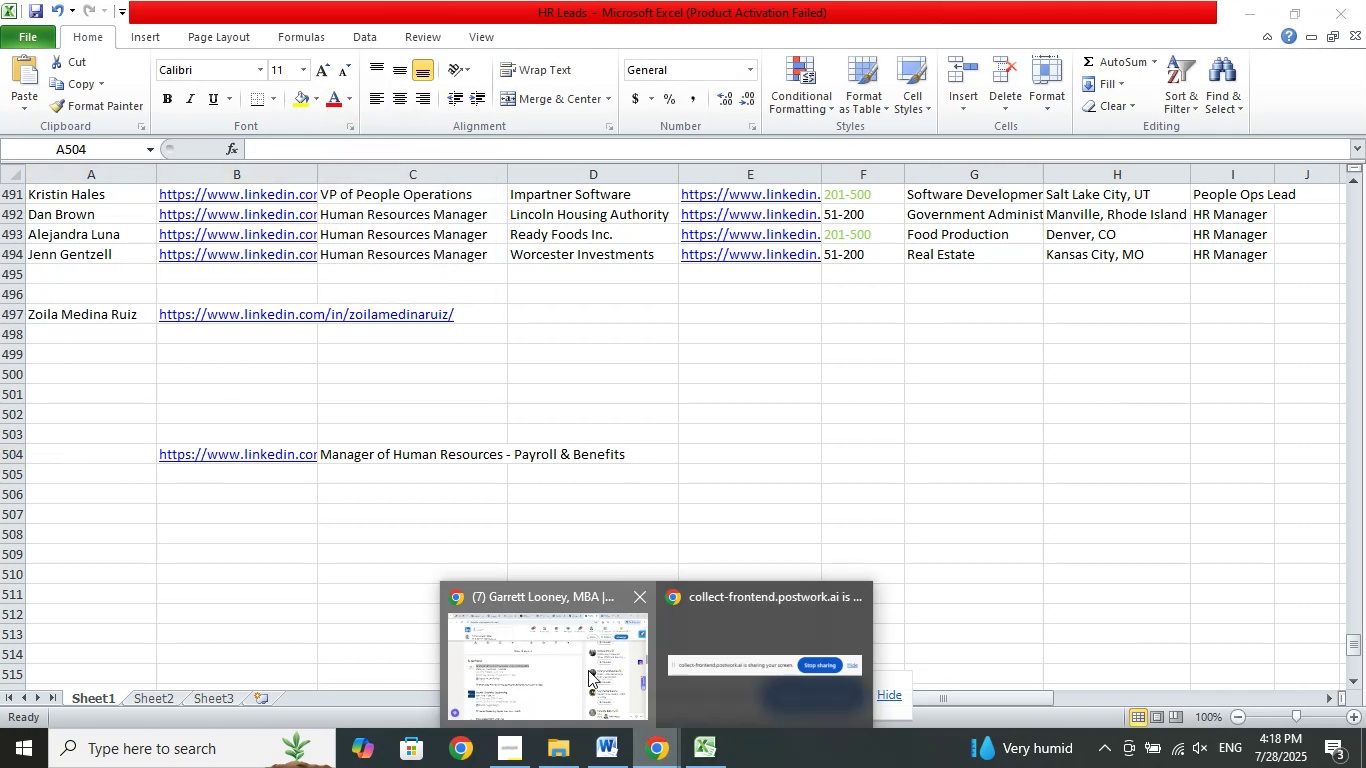 
left_click([588, 670])
 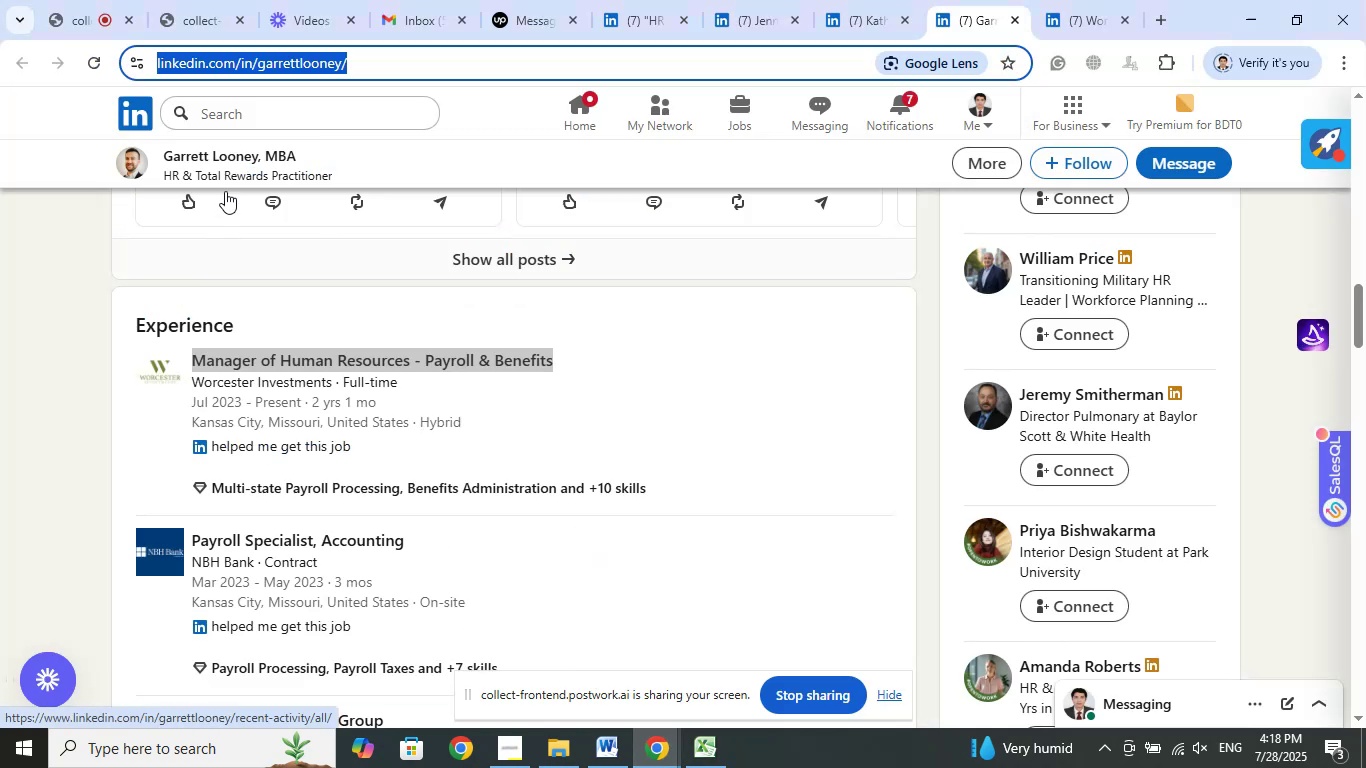 
left_click([213, 158])
 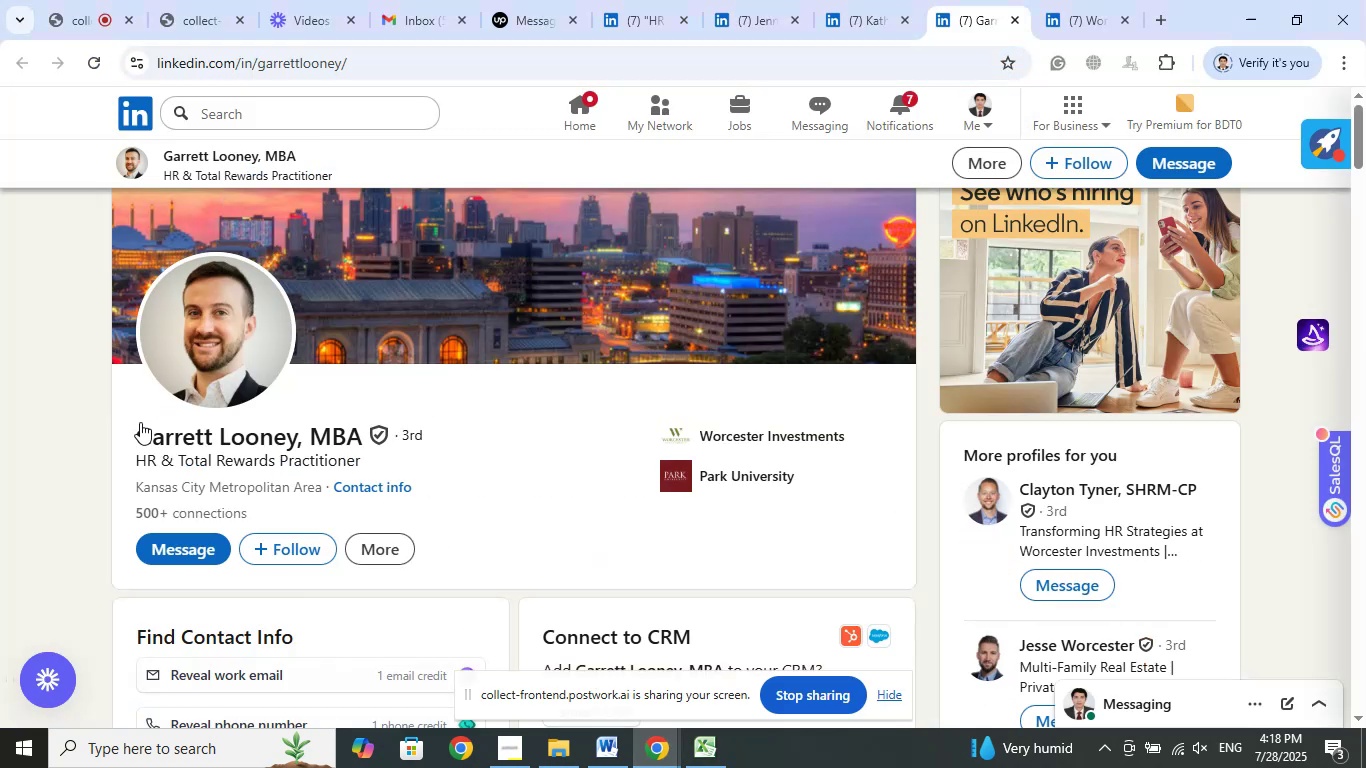 
left_click_drag(start_coordinate=[128, 427], to_coordinate=[298, 440])
 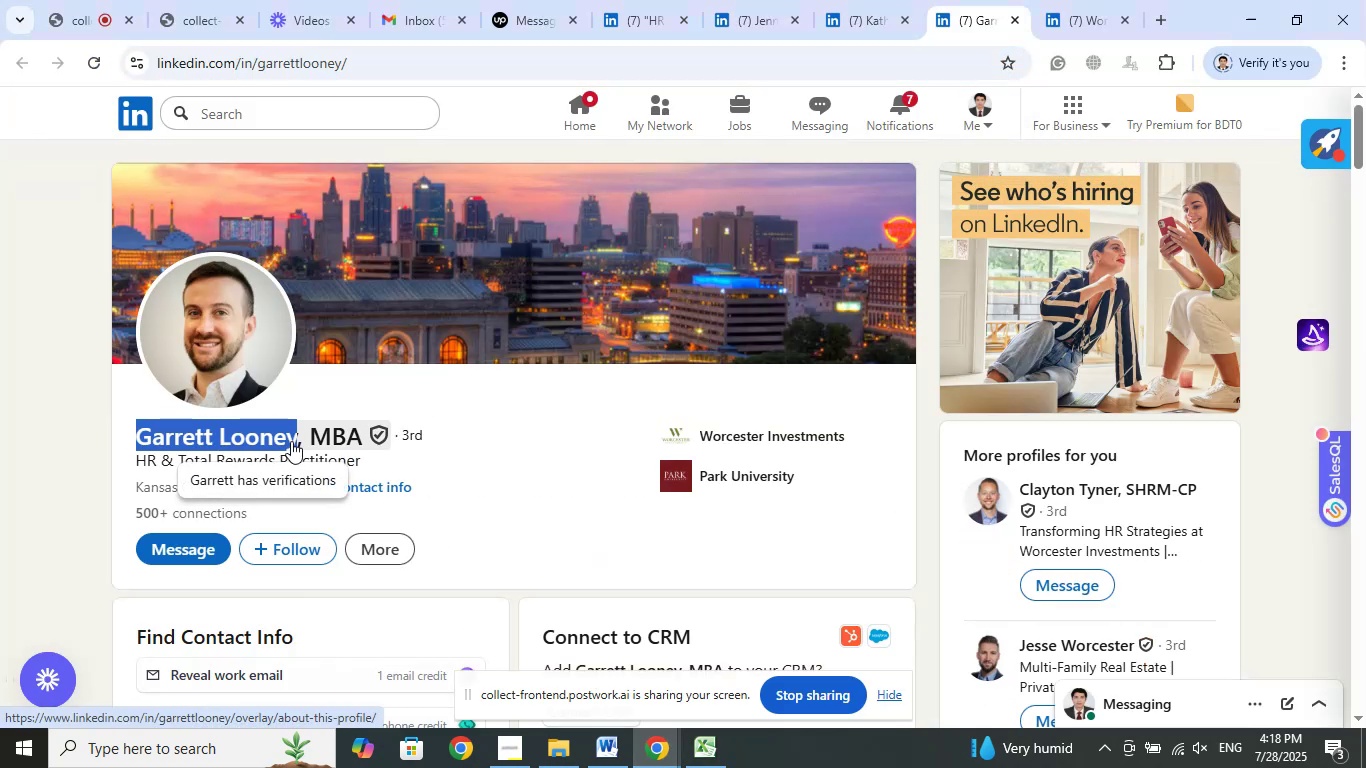 
right_click([291, 441])
 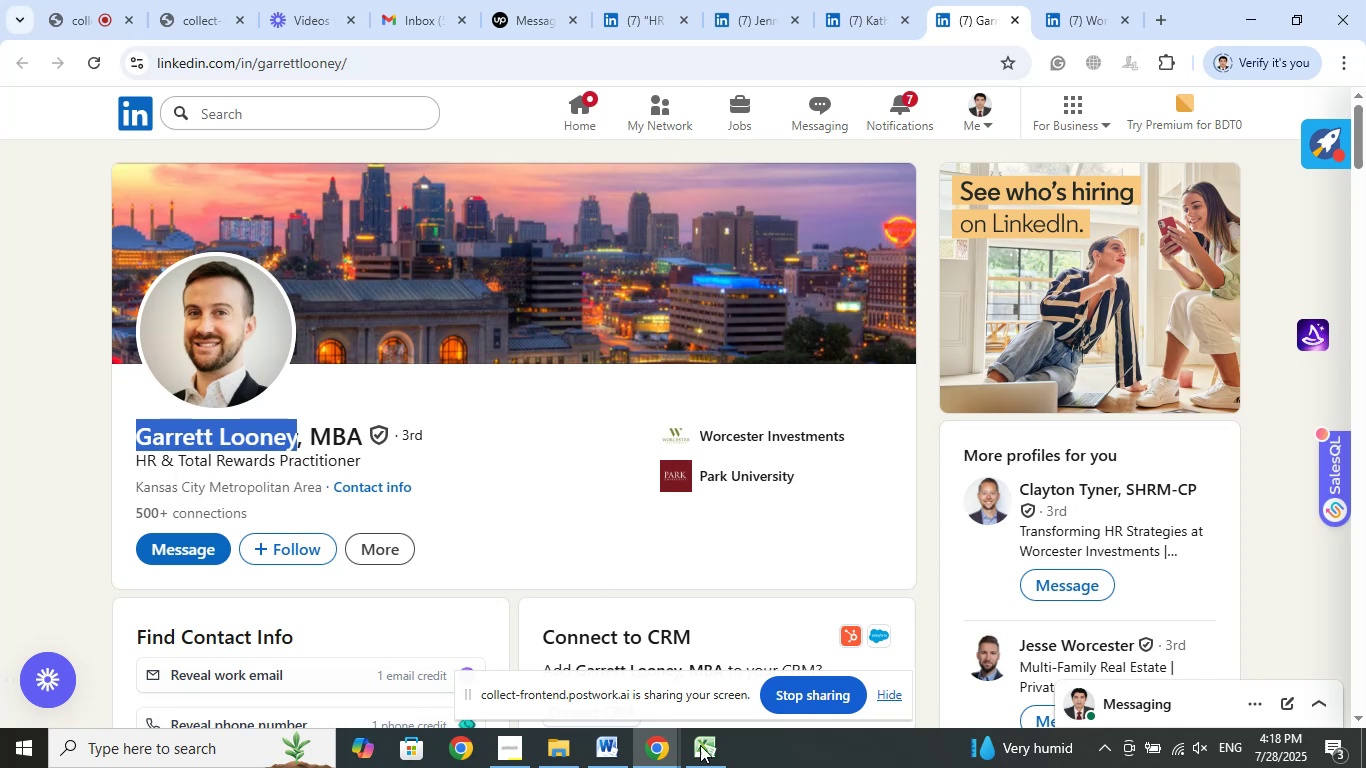 
left_click([704, 754])
 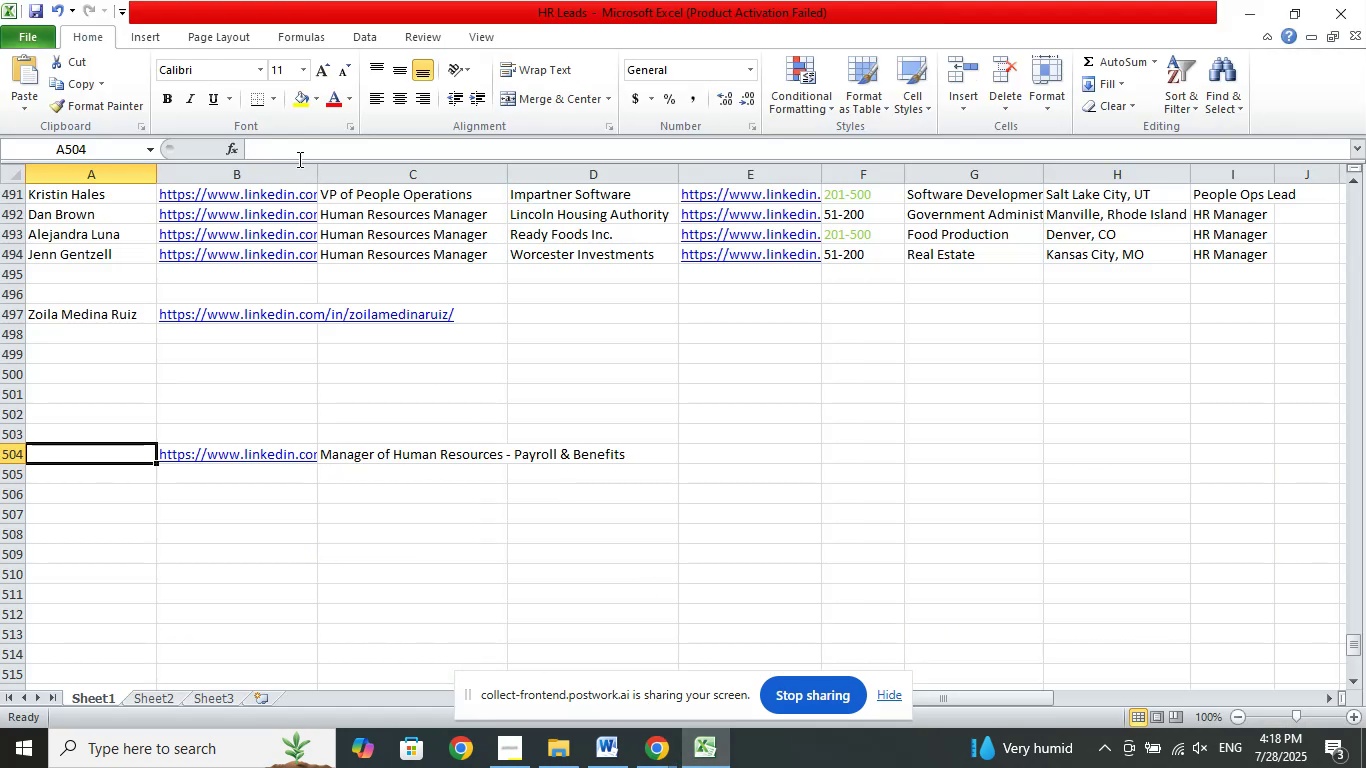 
left_click([298, 159])
 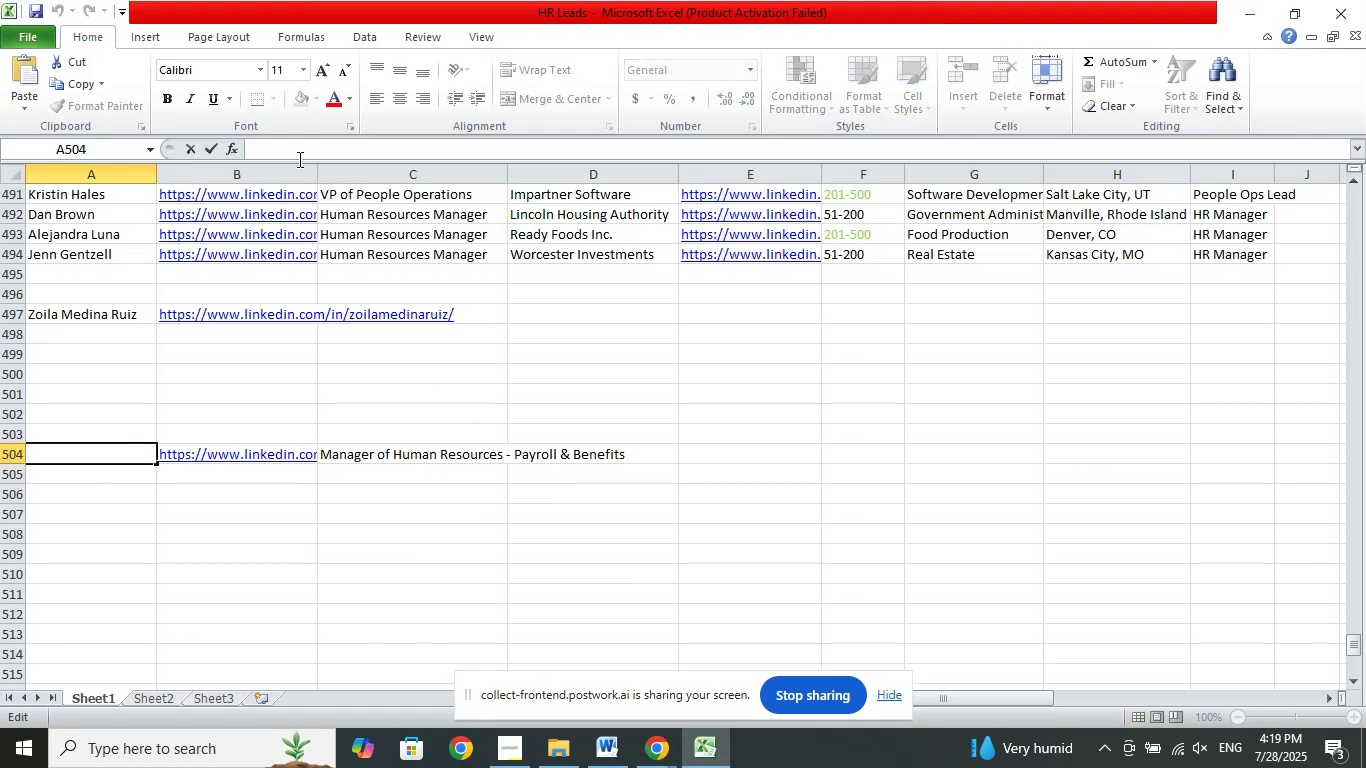 
right_click([298, 159])
 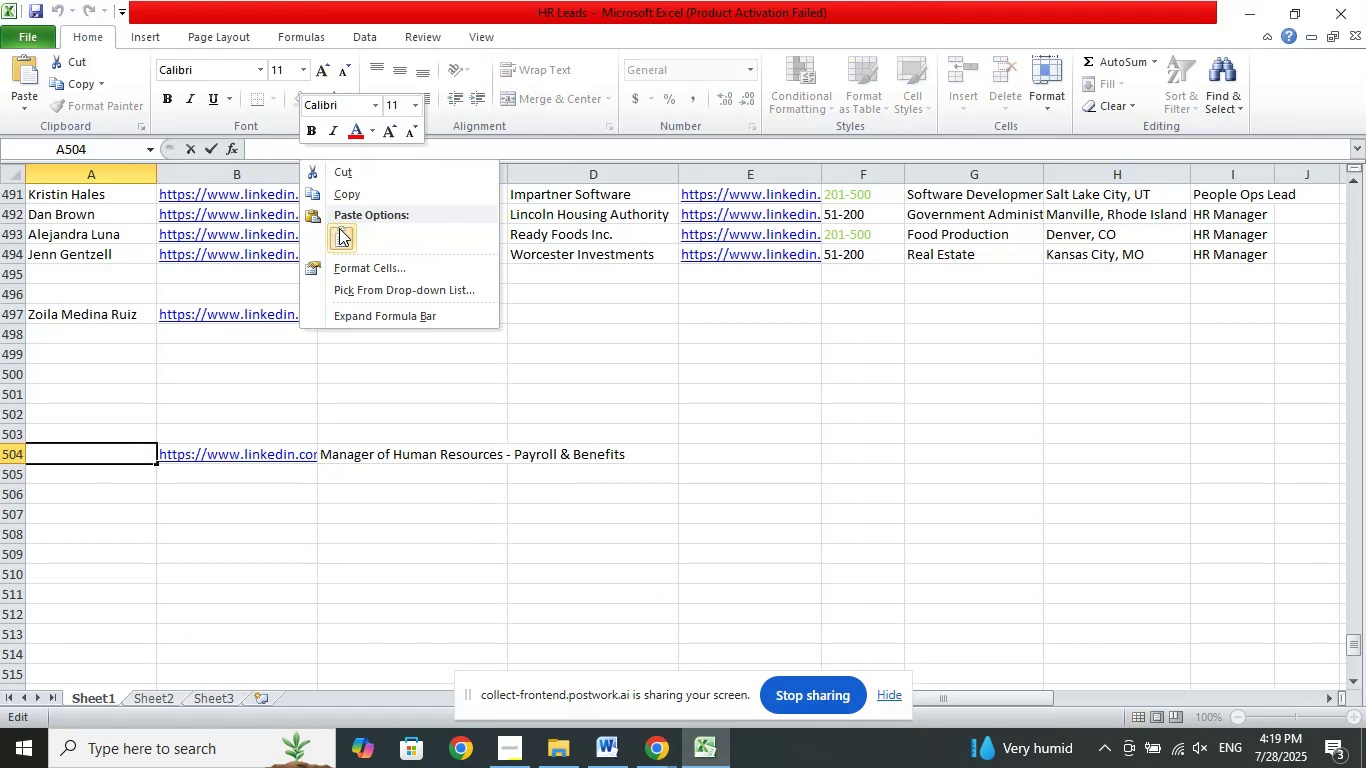 
left_click([339, 228])
 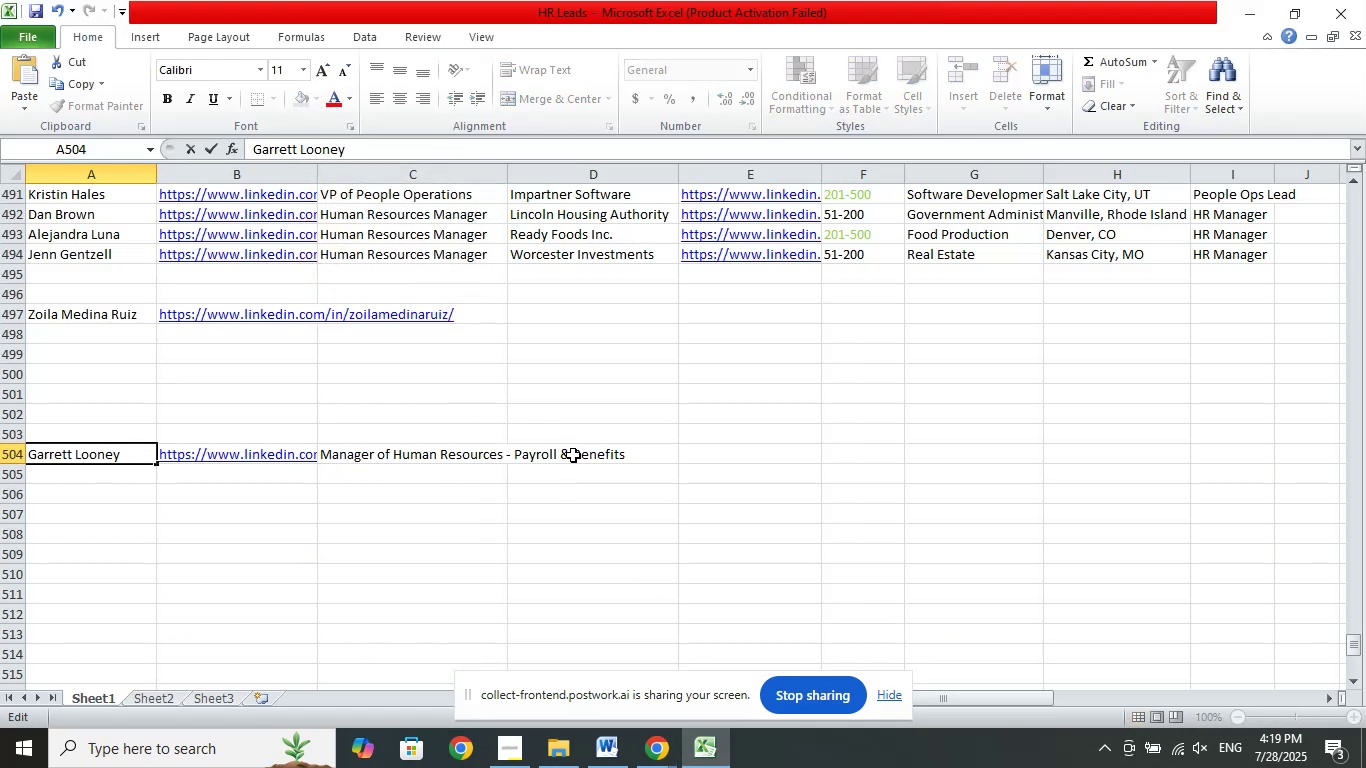 
left_click([573, 455])
 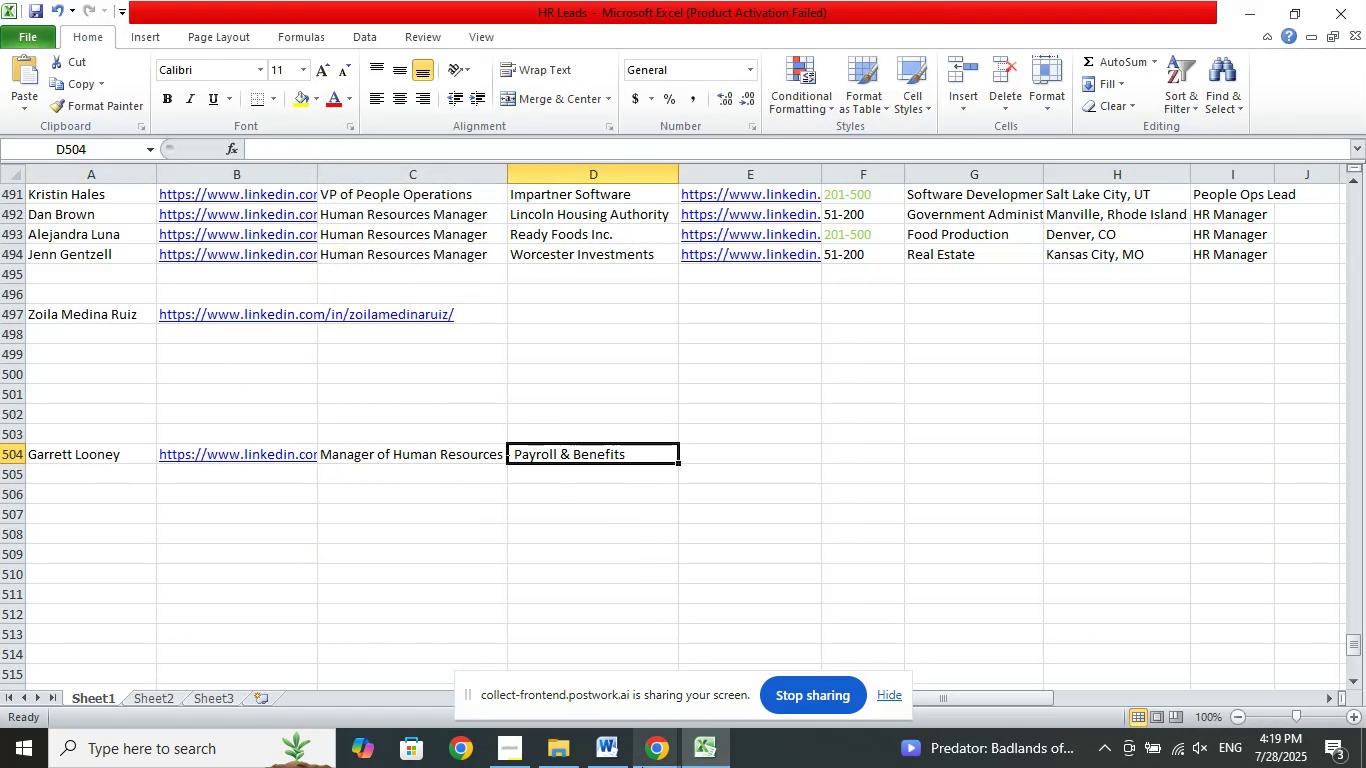 
left_click([653, 755])
 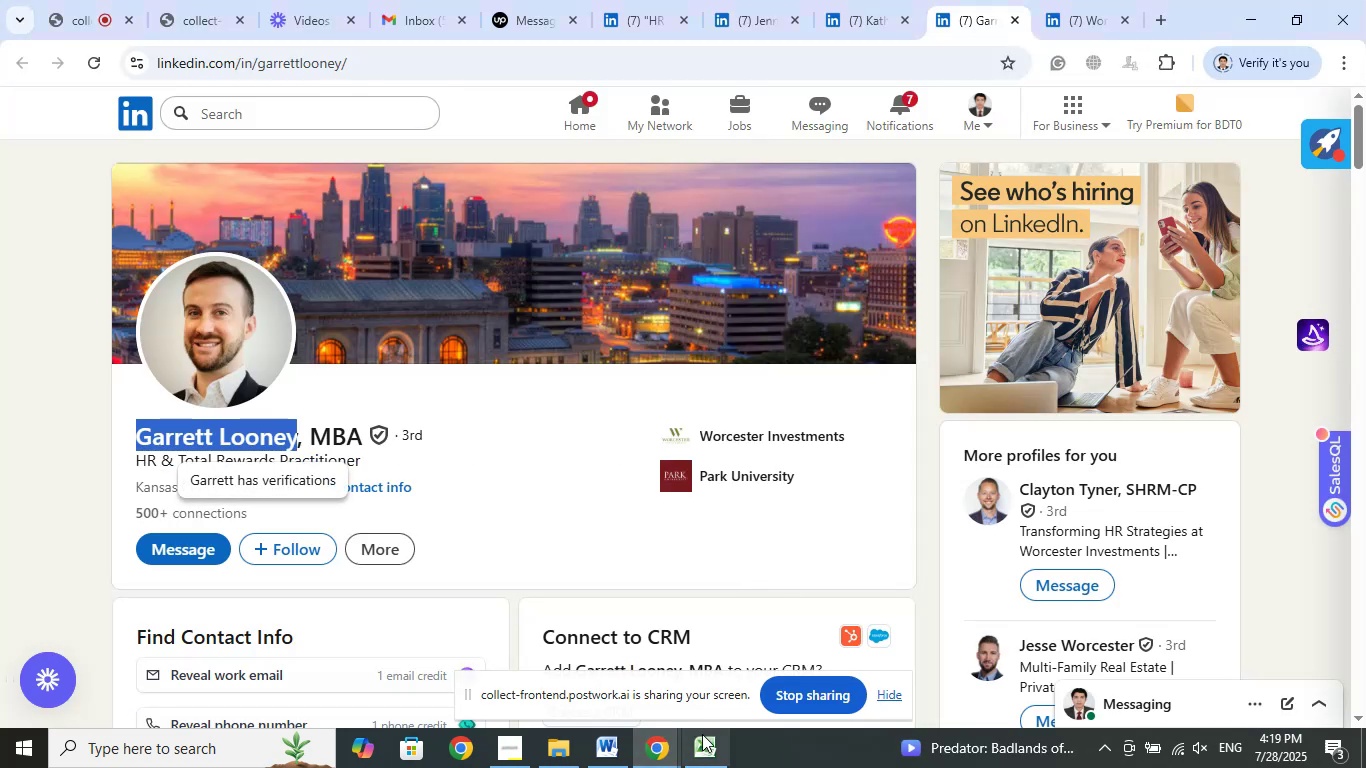 
left_click([703, 745])
 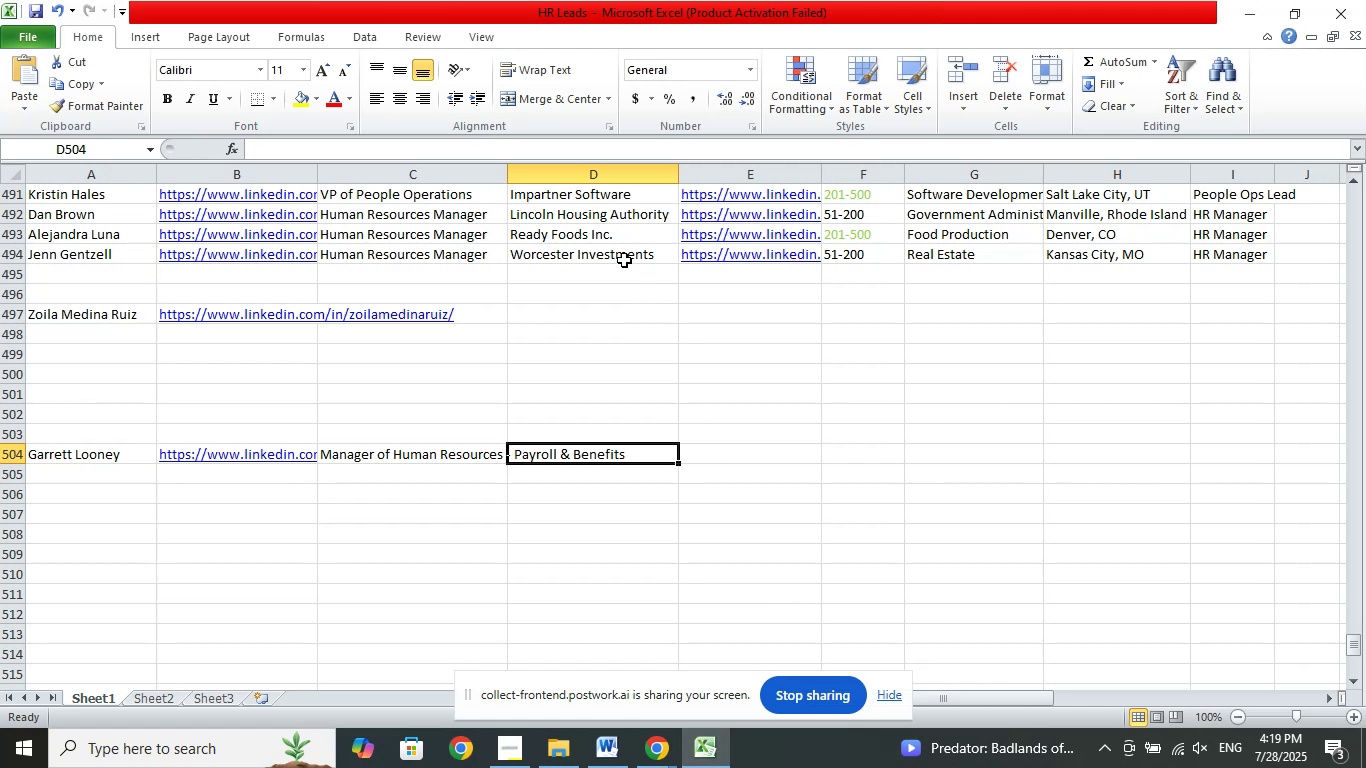 
left_click_drag(start_coordinate=[623, 258], to_coordinate=[728, 257])
 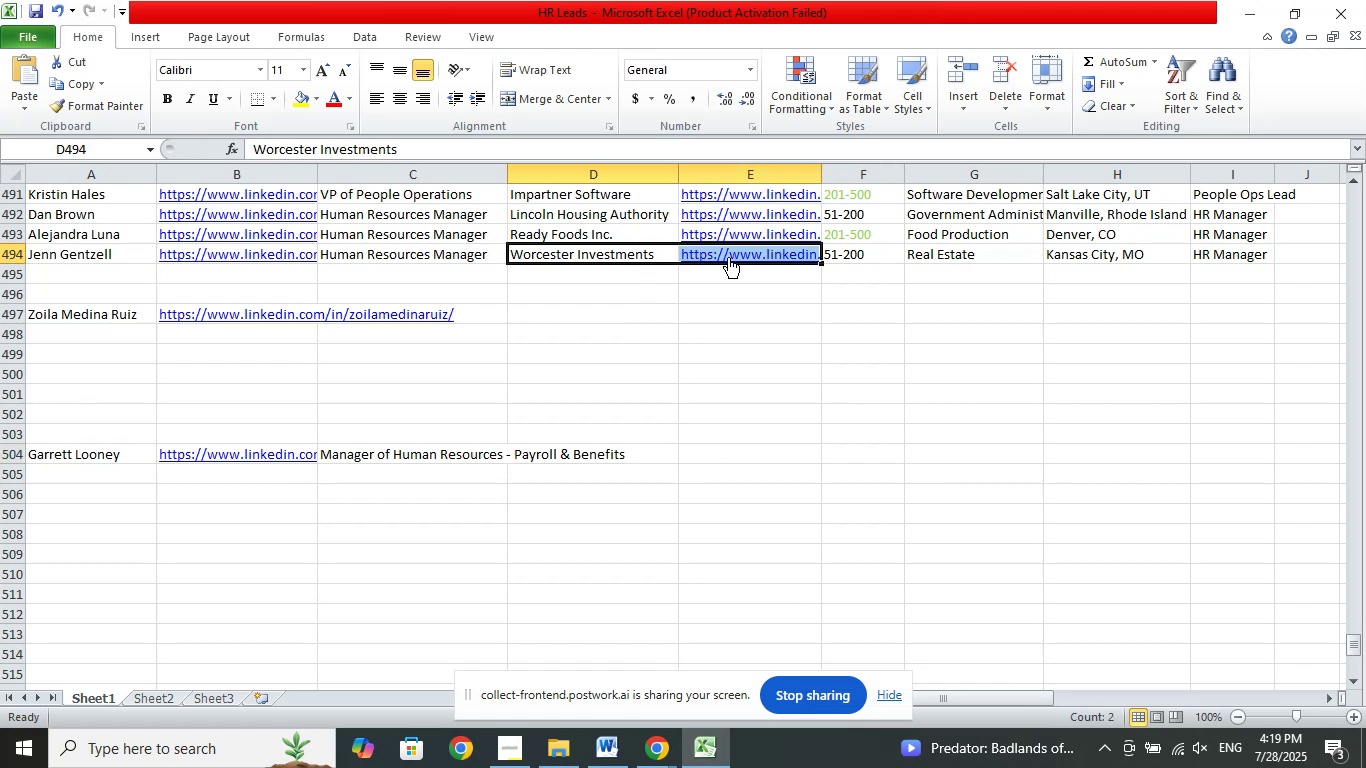 
right_click([728, 257])
 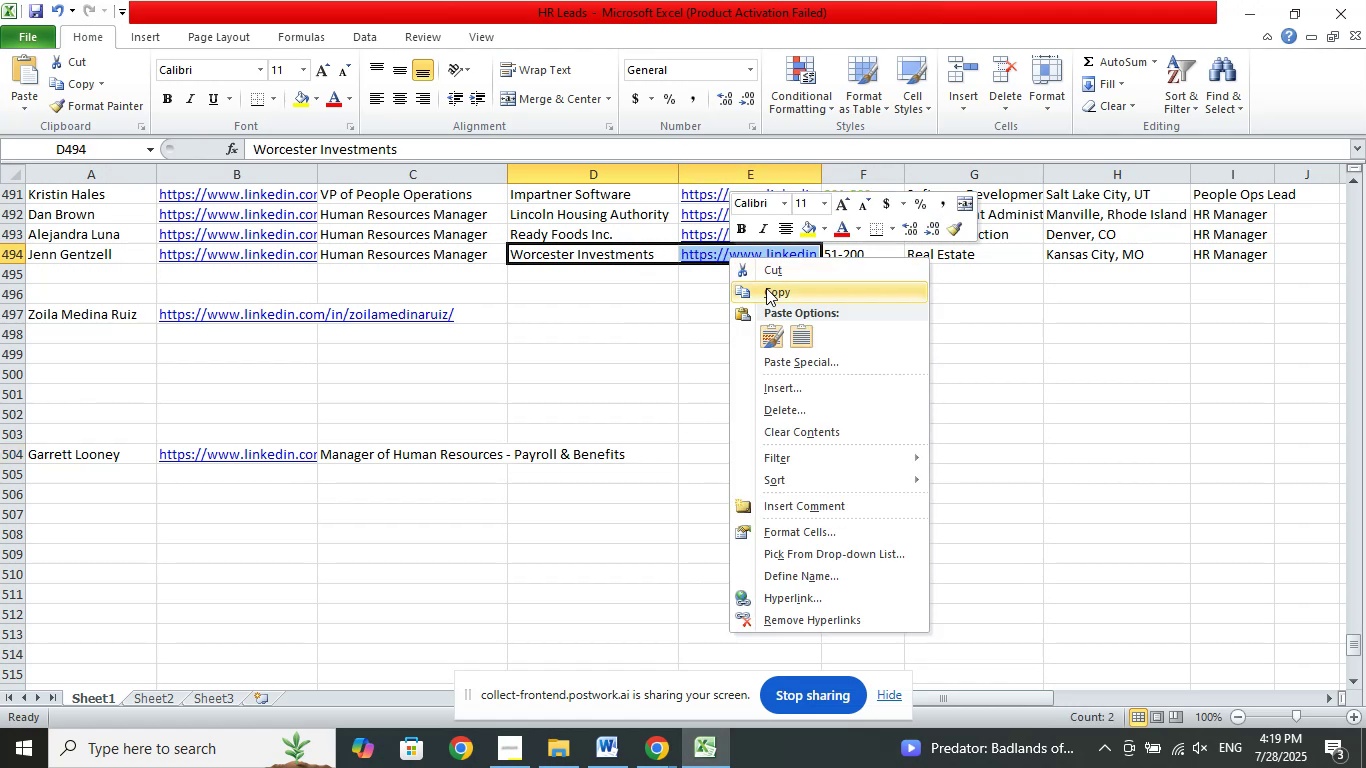 
left_click([766, 288])
 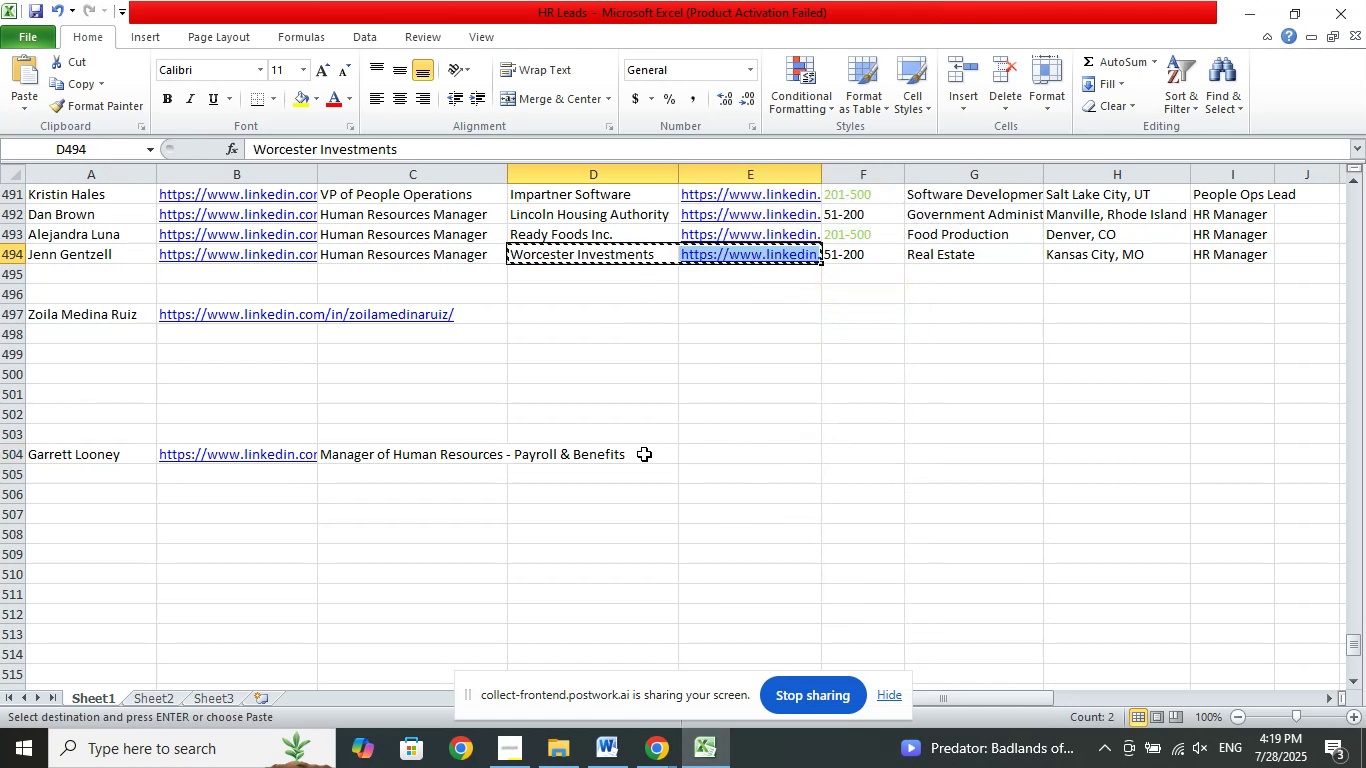 
right_click([644, 454])
 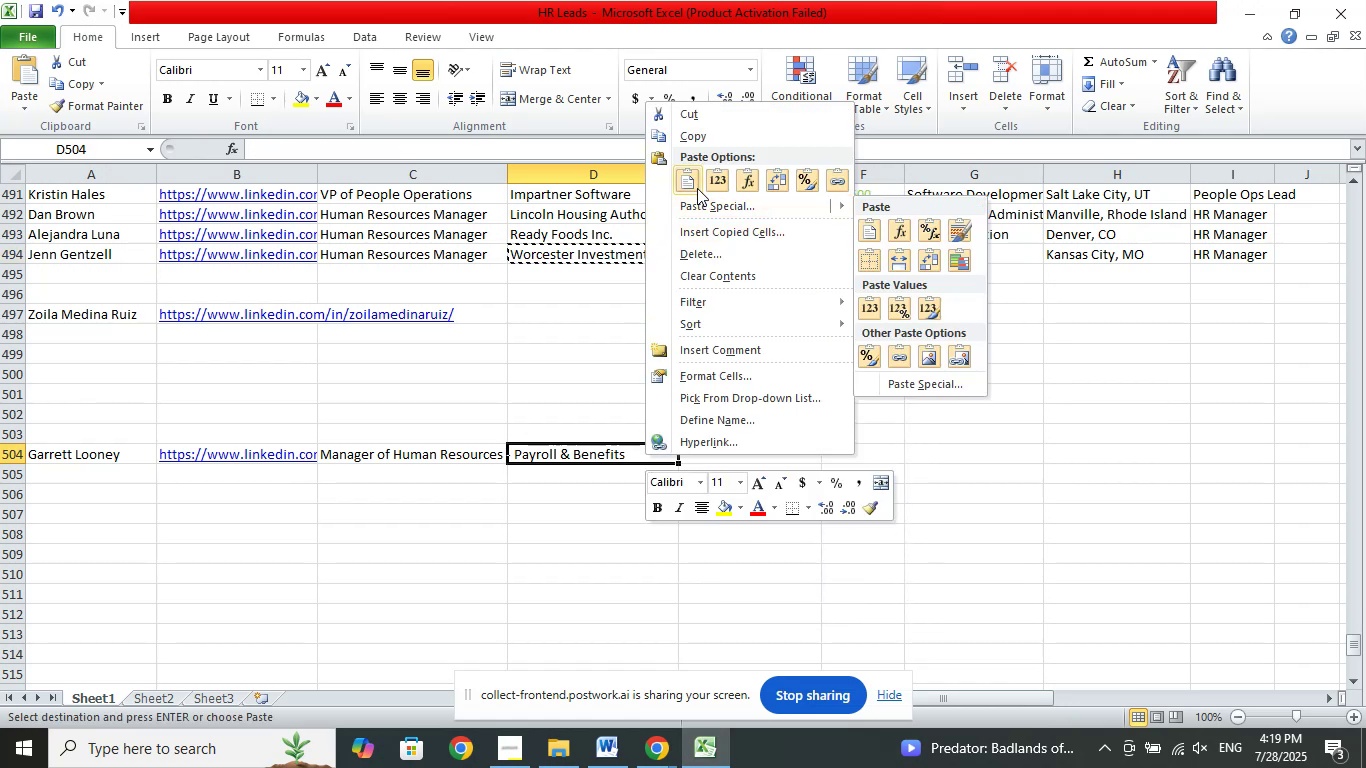 
left_click([689, 181])
 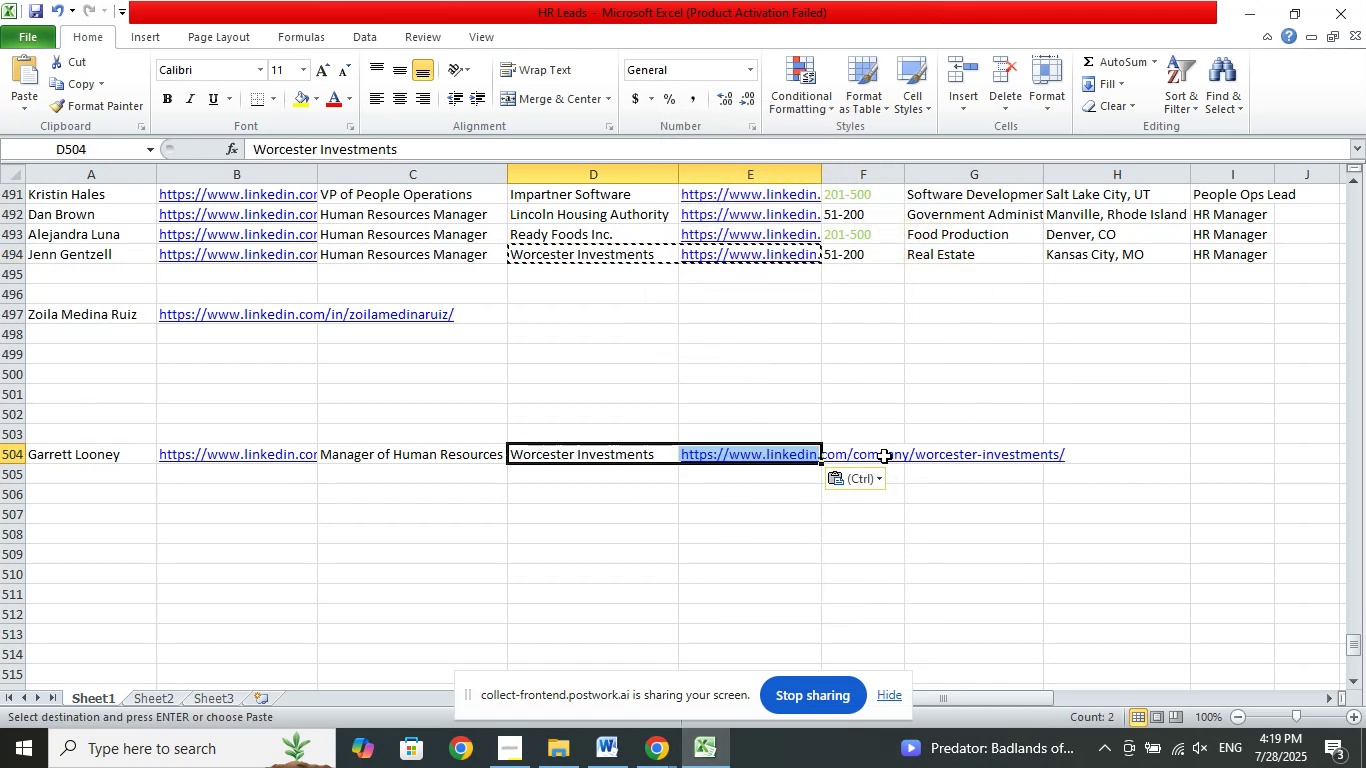 
left_click([884, 456])
 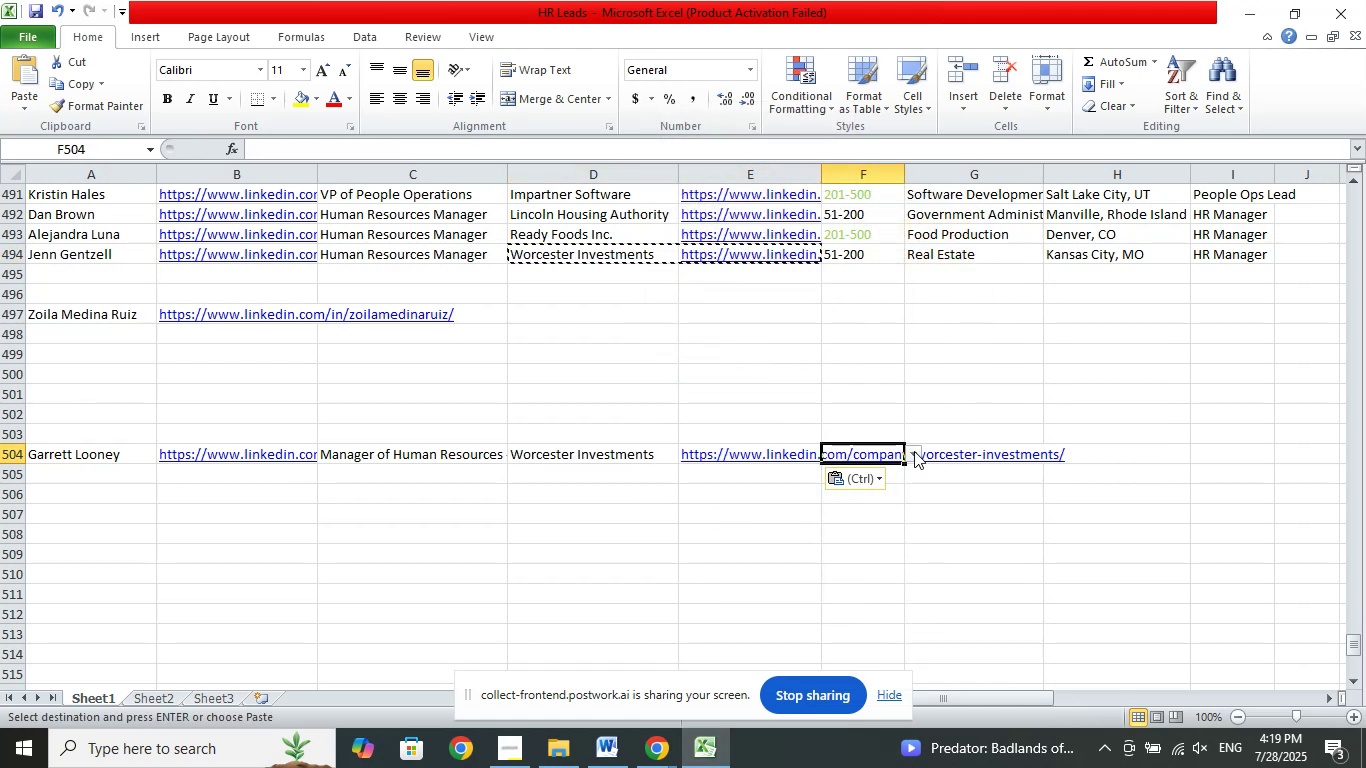 
left_click([914, 451])
 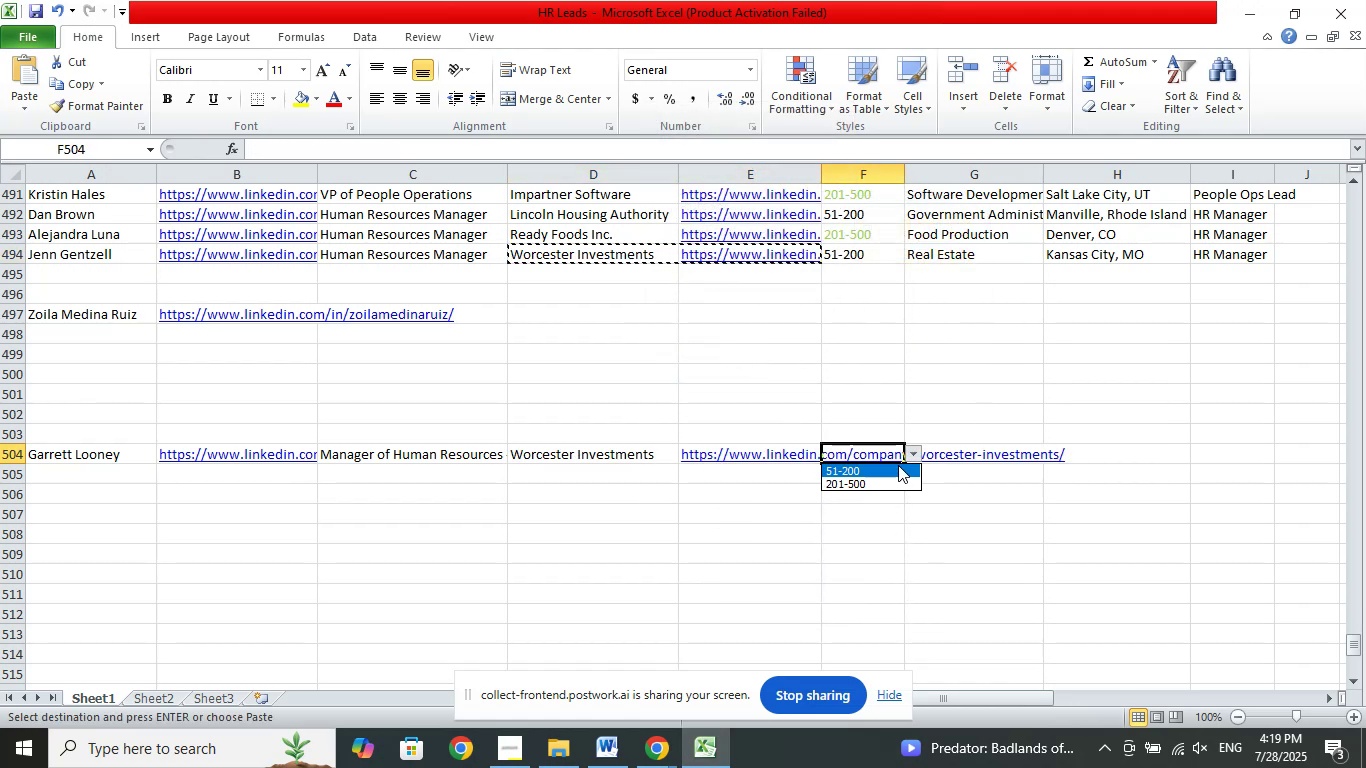 
left_click([898, 465])
 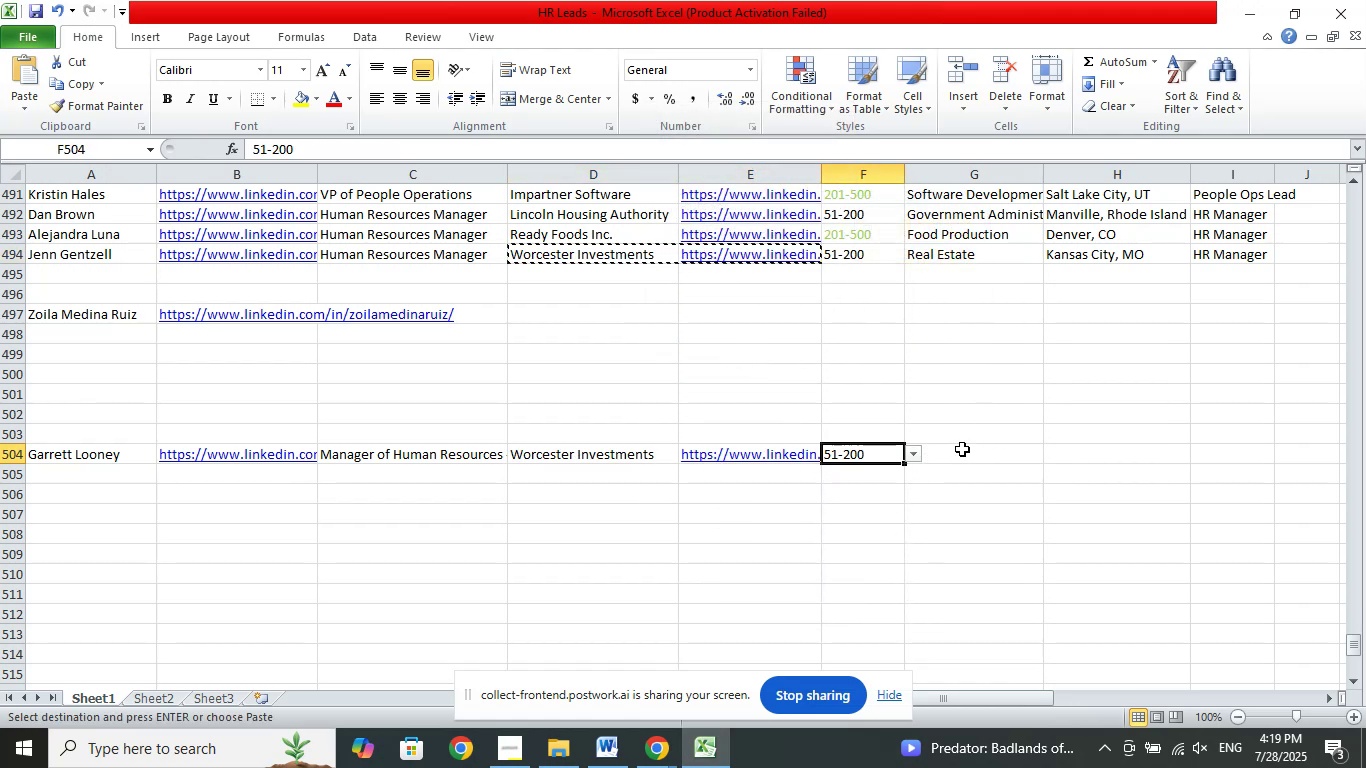 
left_click([962, 449])
 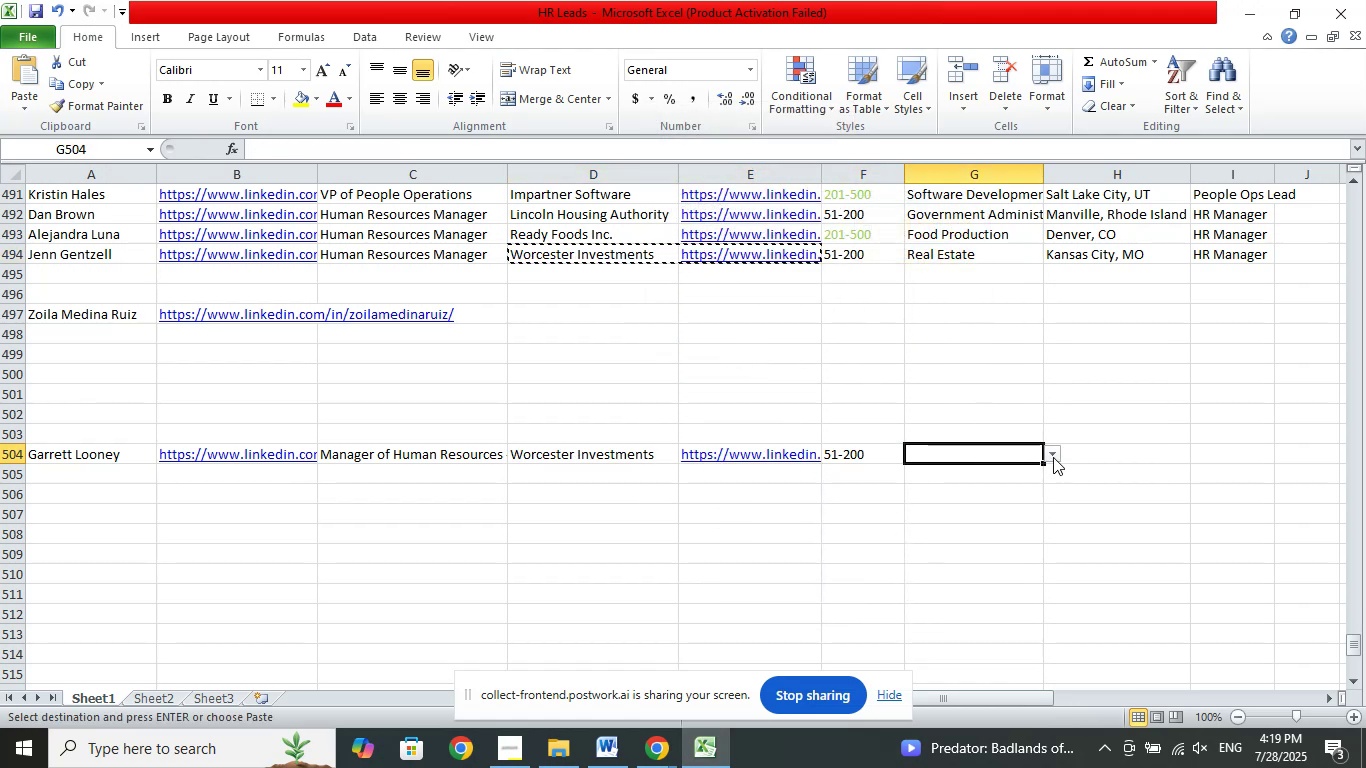 
left_click([1053, 457])
 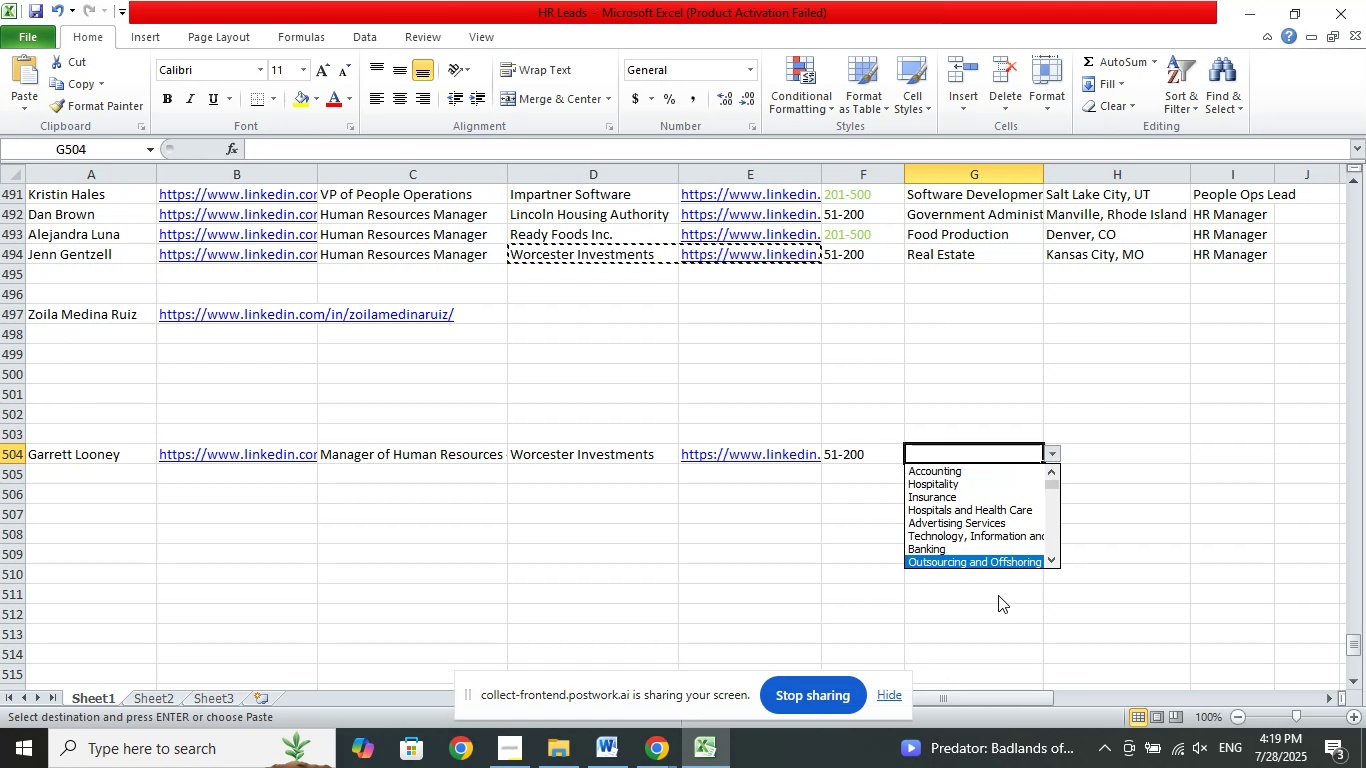 
key(ArrowDown)
 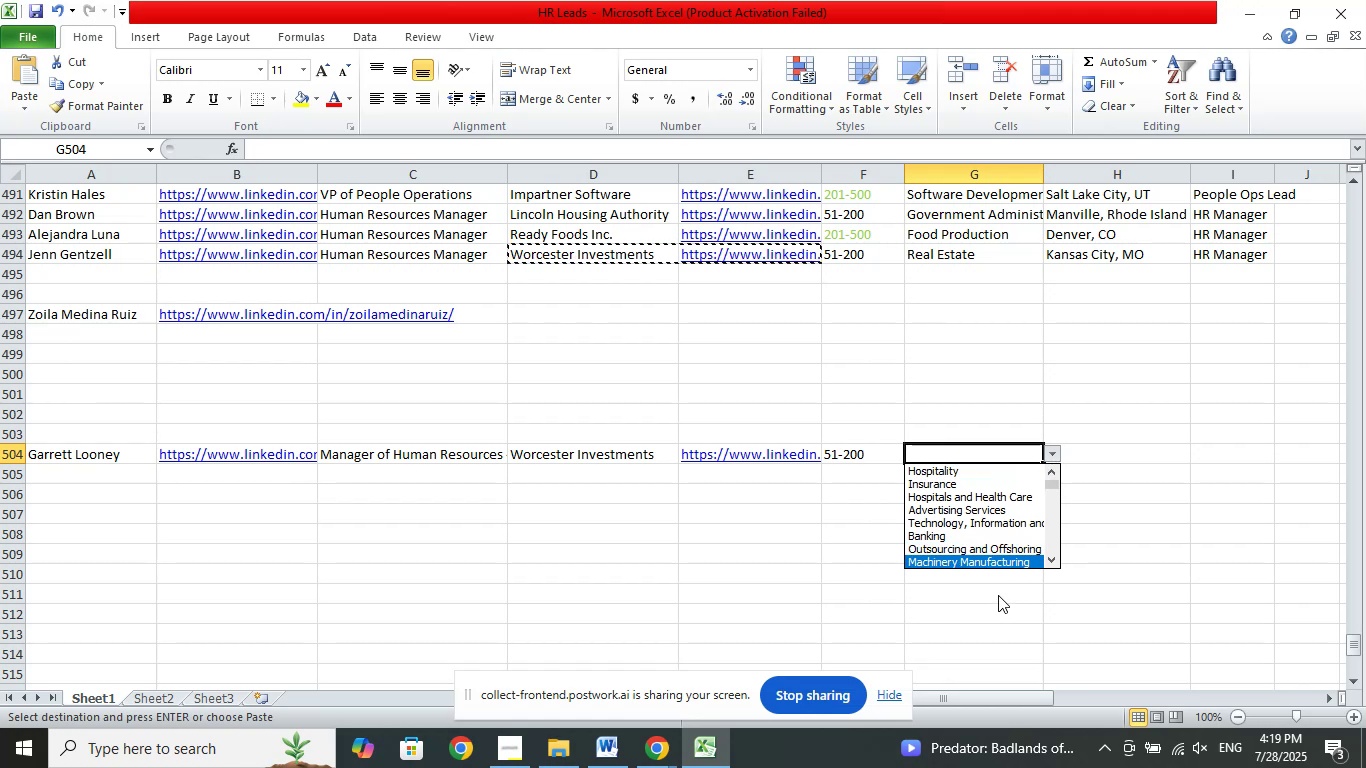 
key(ArrowDown)
 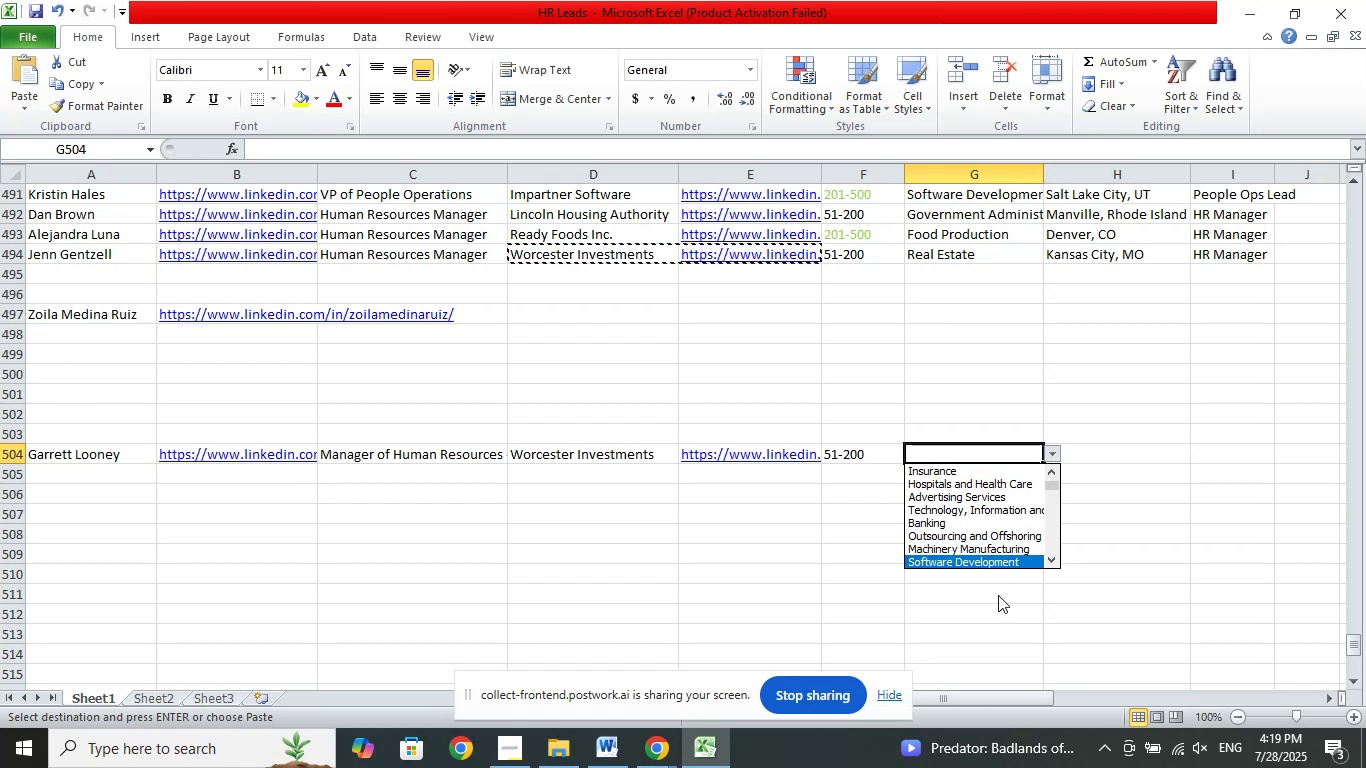 
key(ArrowDown)
 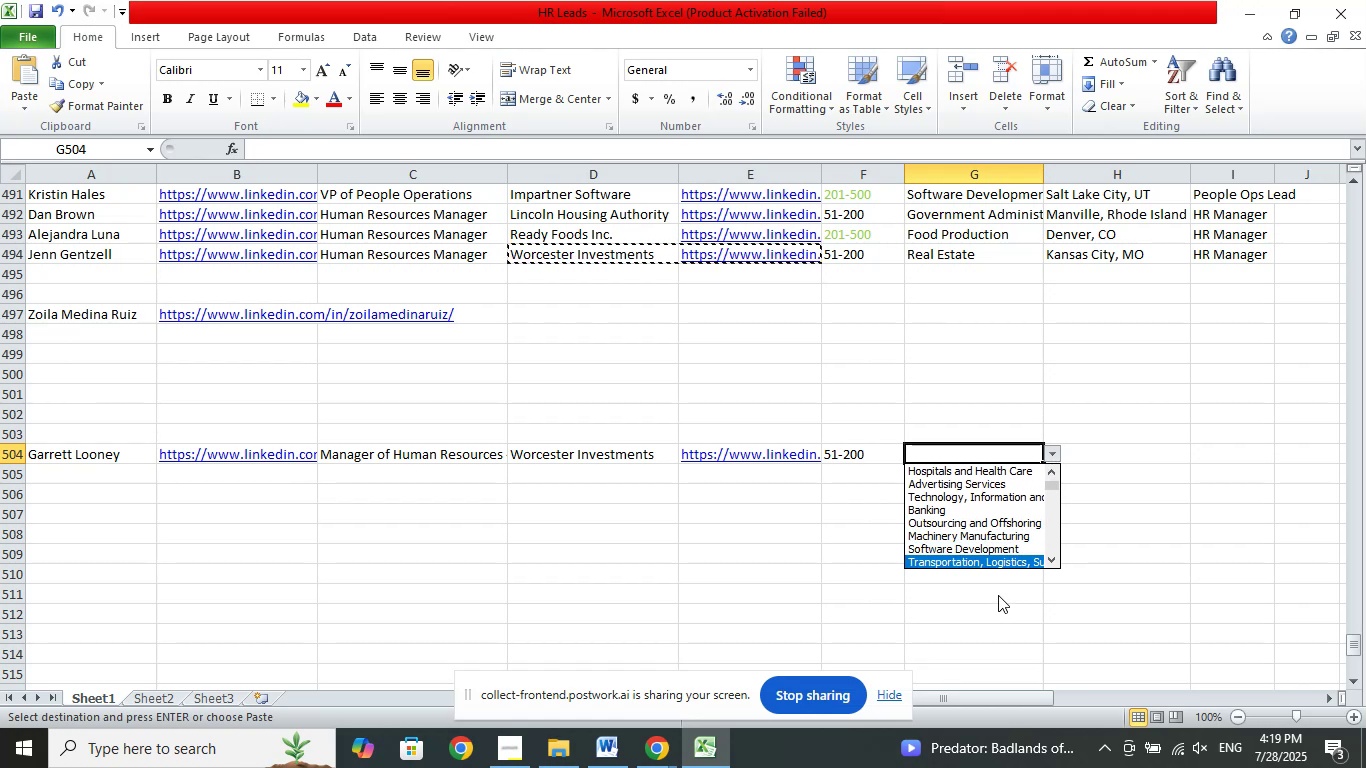 
key(ArrowDown)
 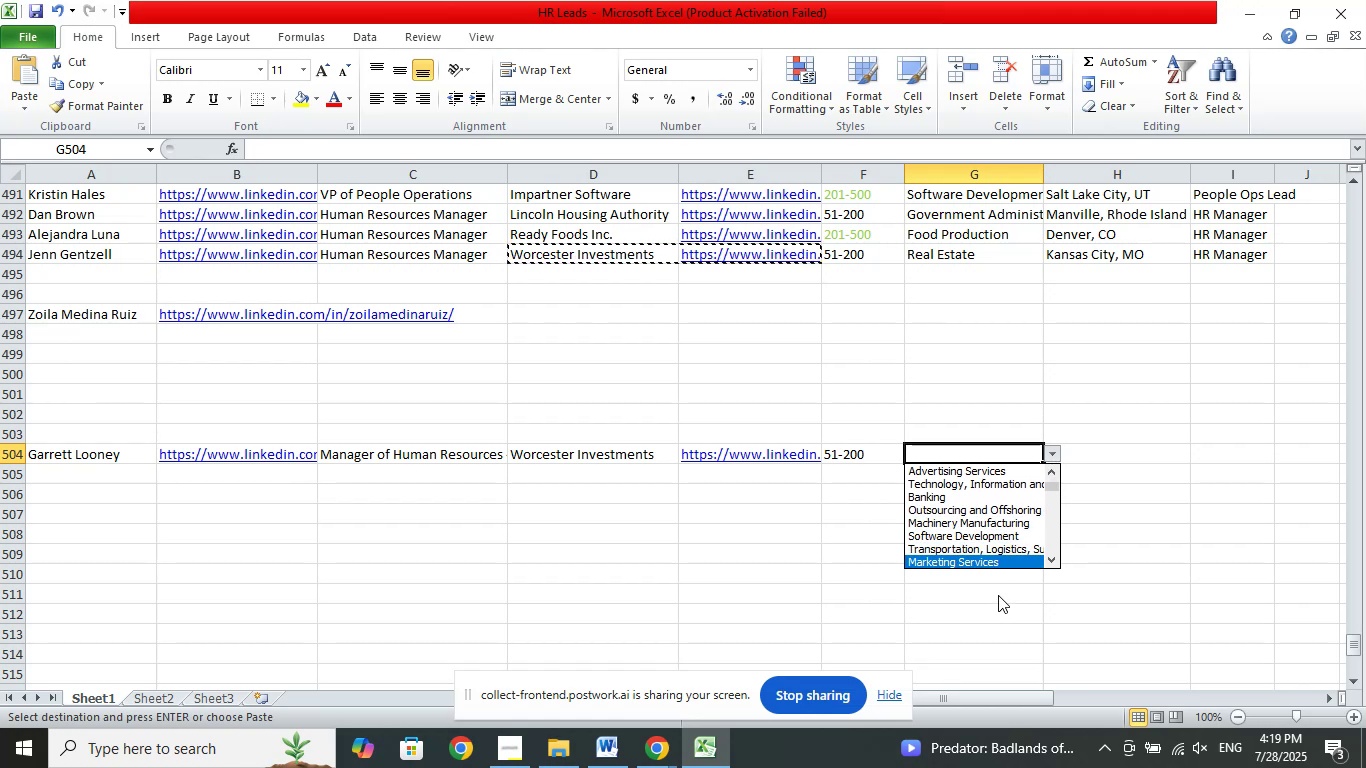 
key(ArrowDown)
 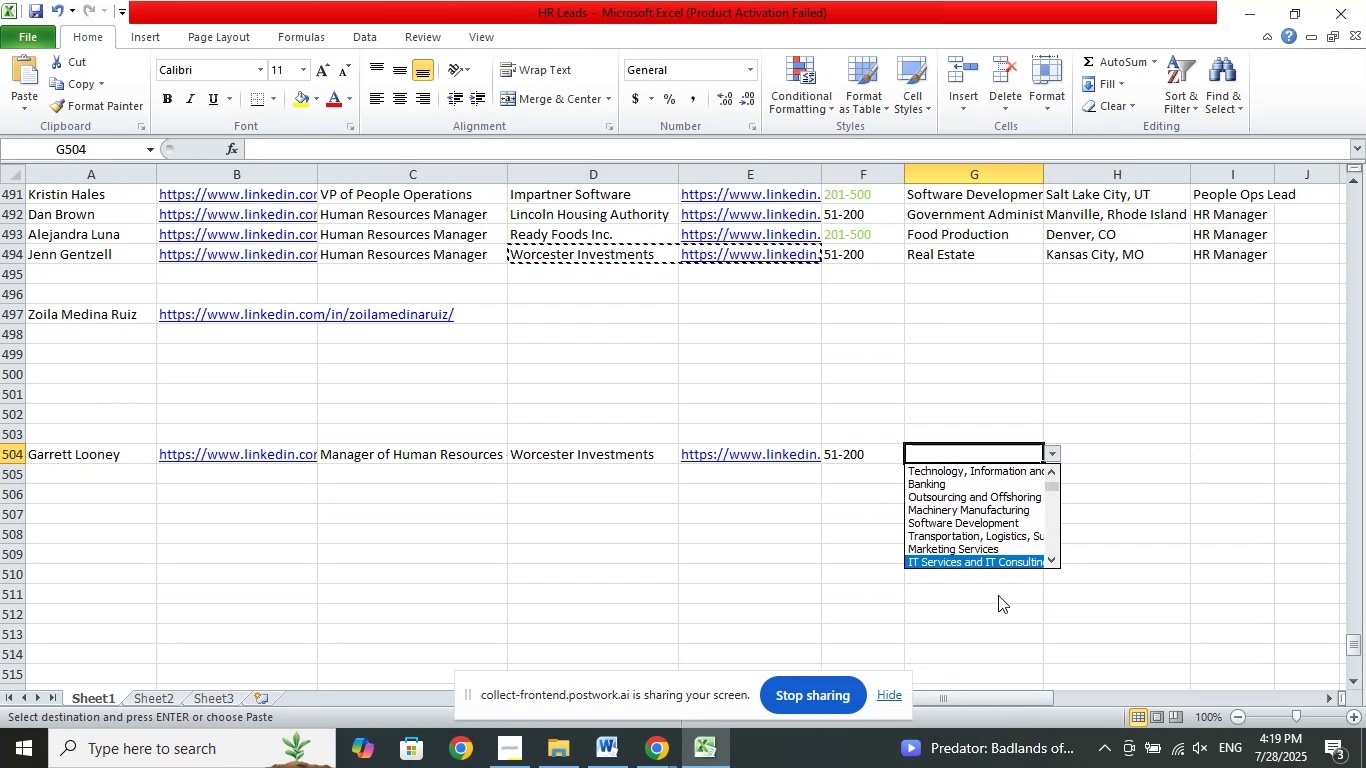 
key(ArrowDown)
 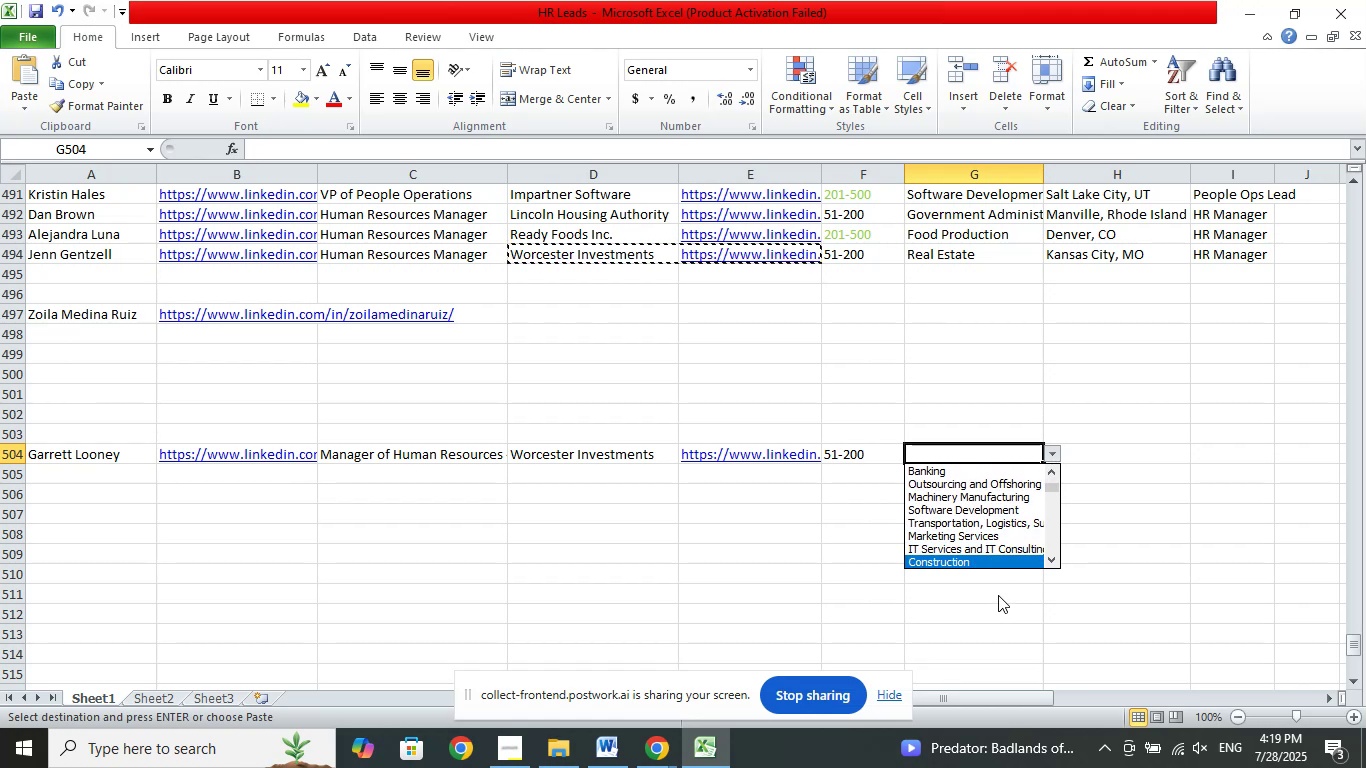 
key(ArrowDown)
 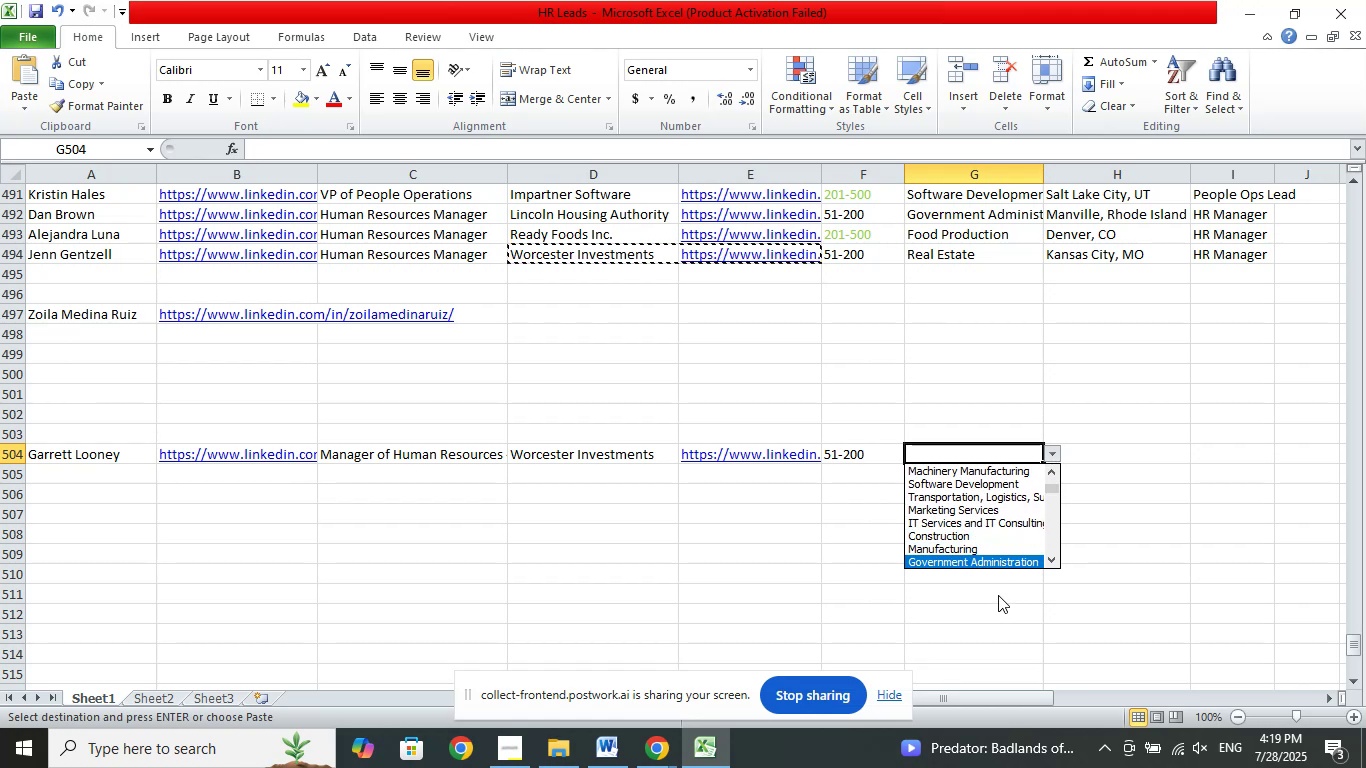 
key(ArrowDown)
 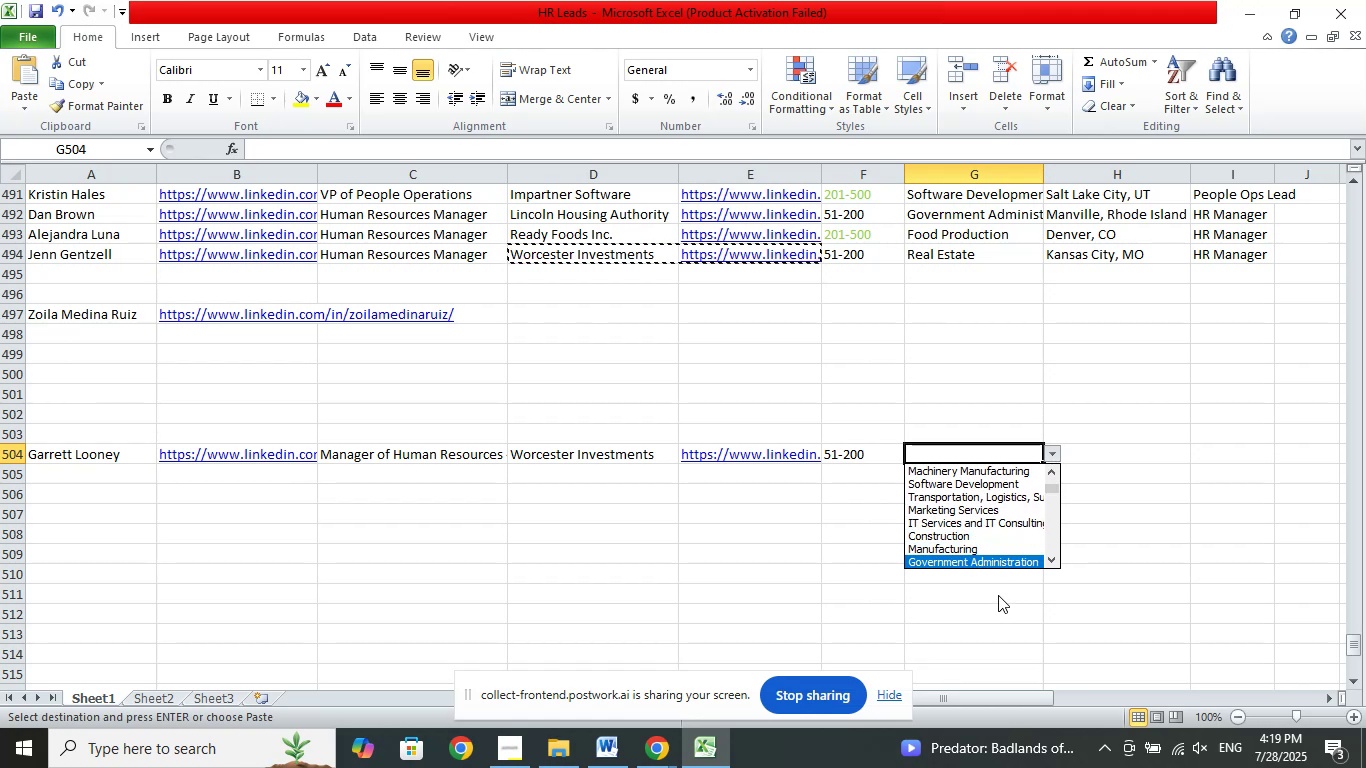 
key(ArrowDown)
 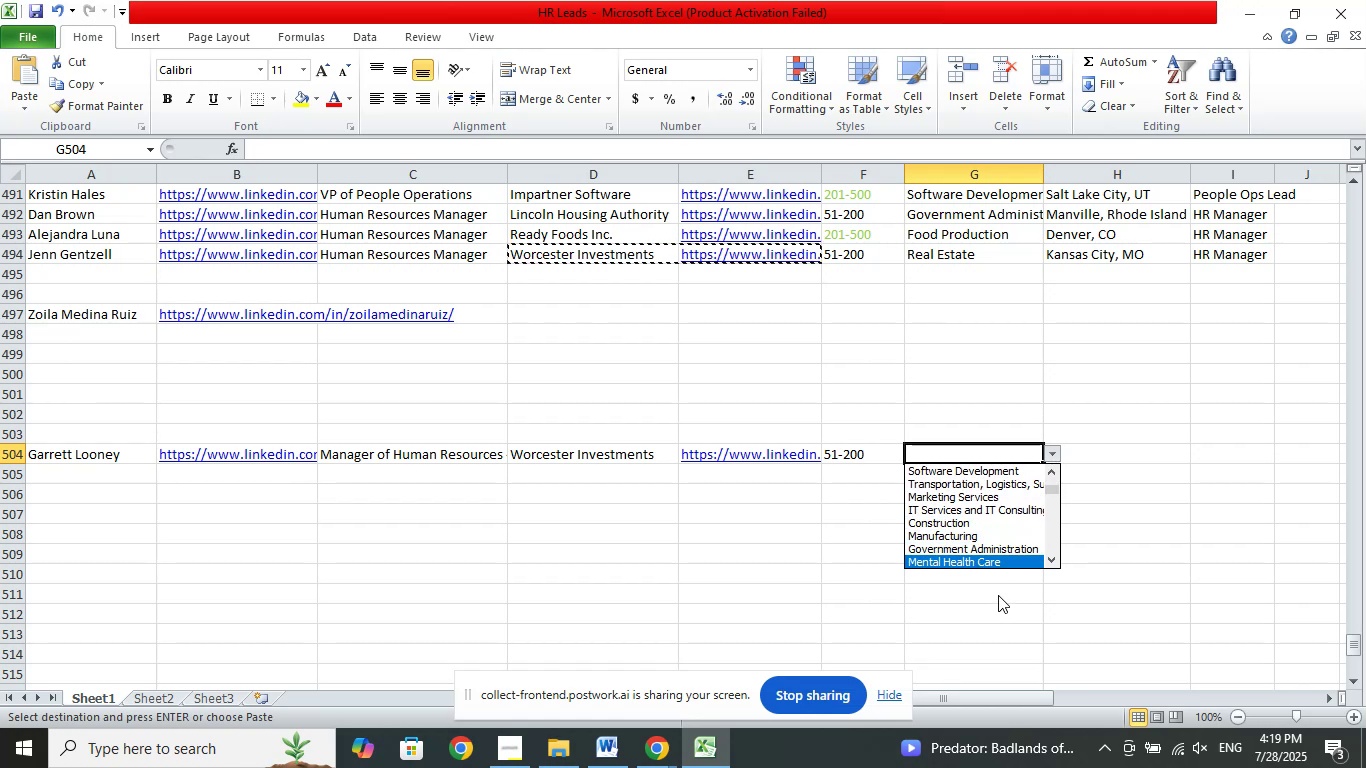 
key(ArrowDown)
 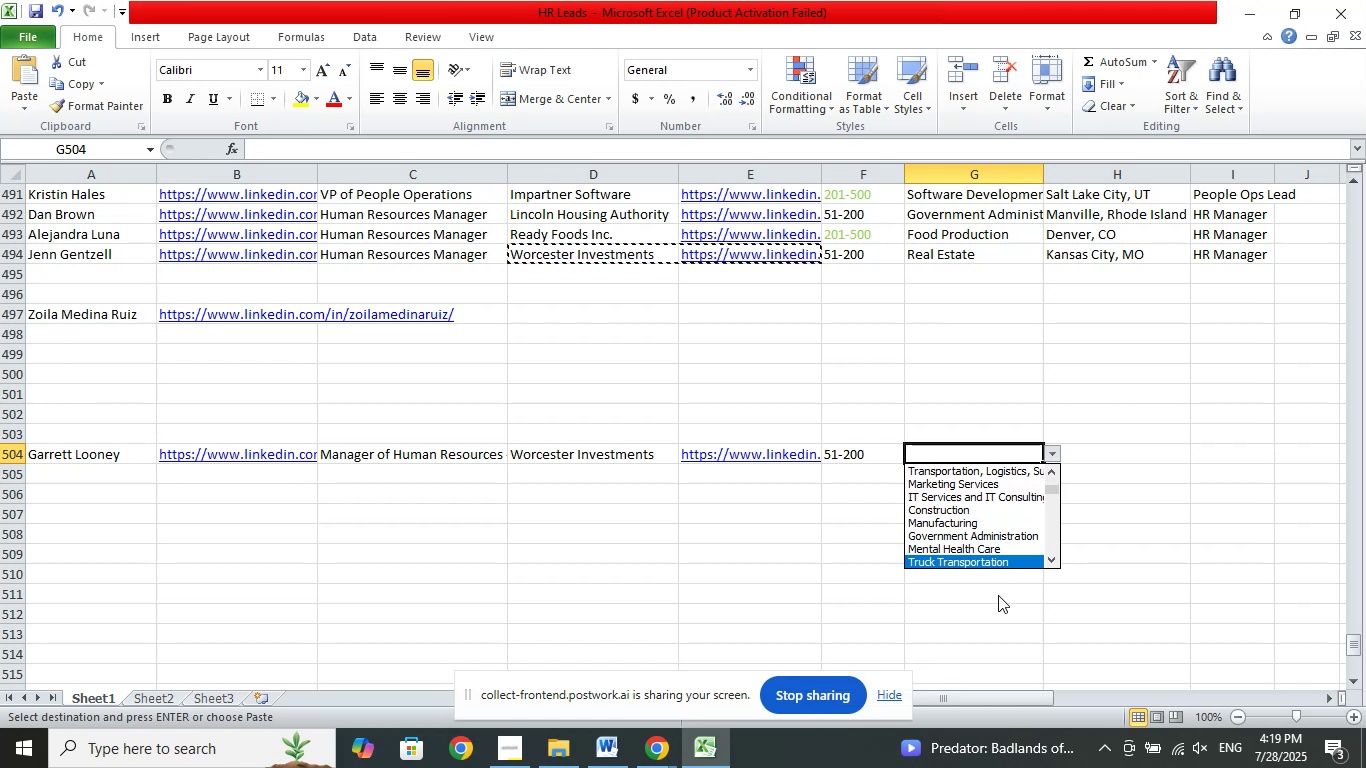 
key(ArrowDown)
 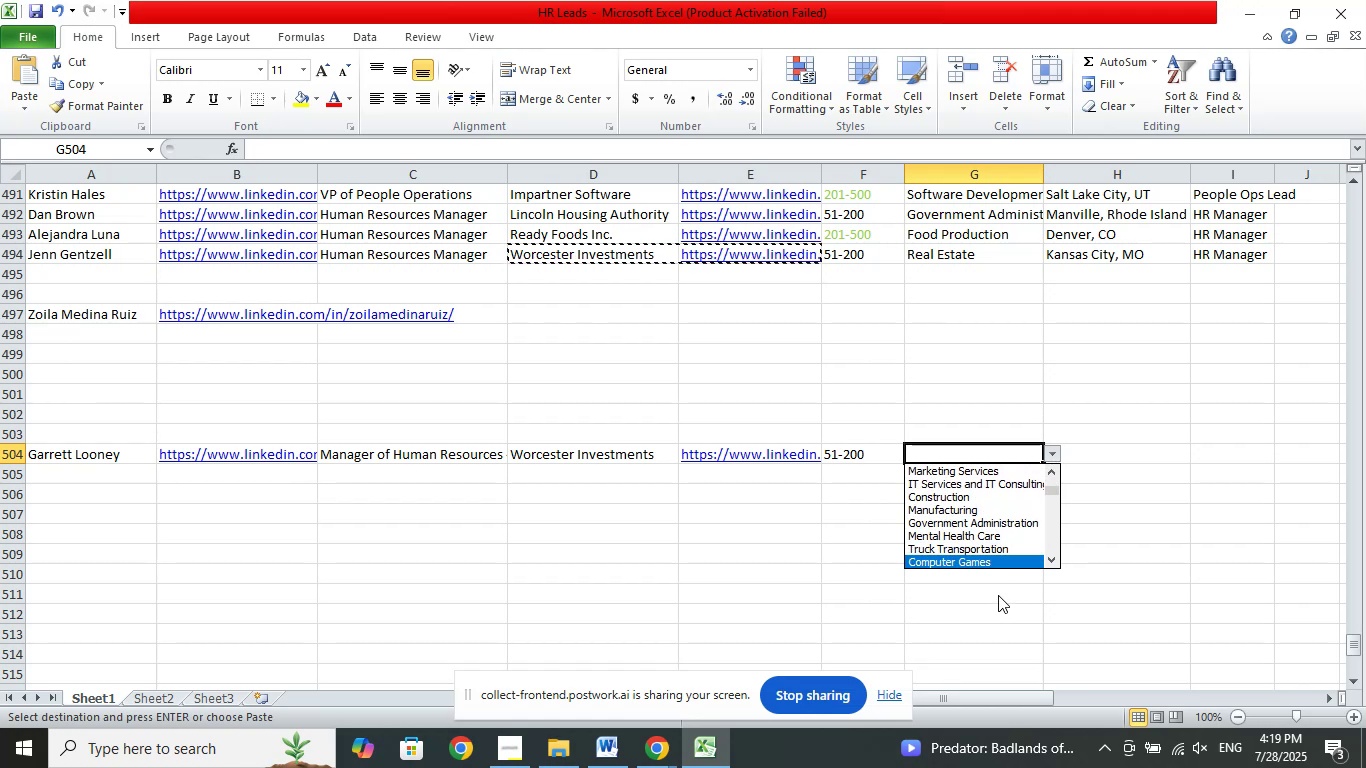 
key(ArrowDown)
 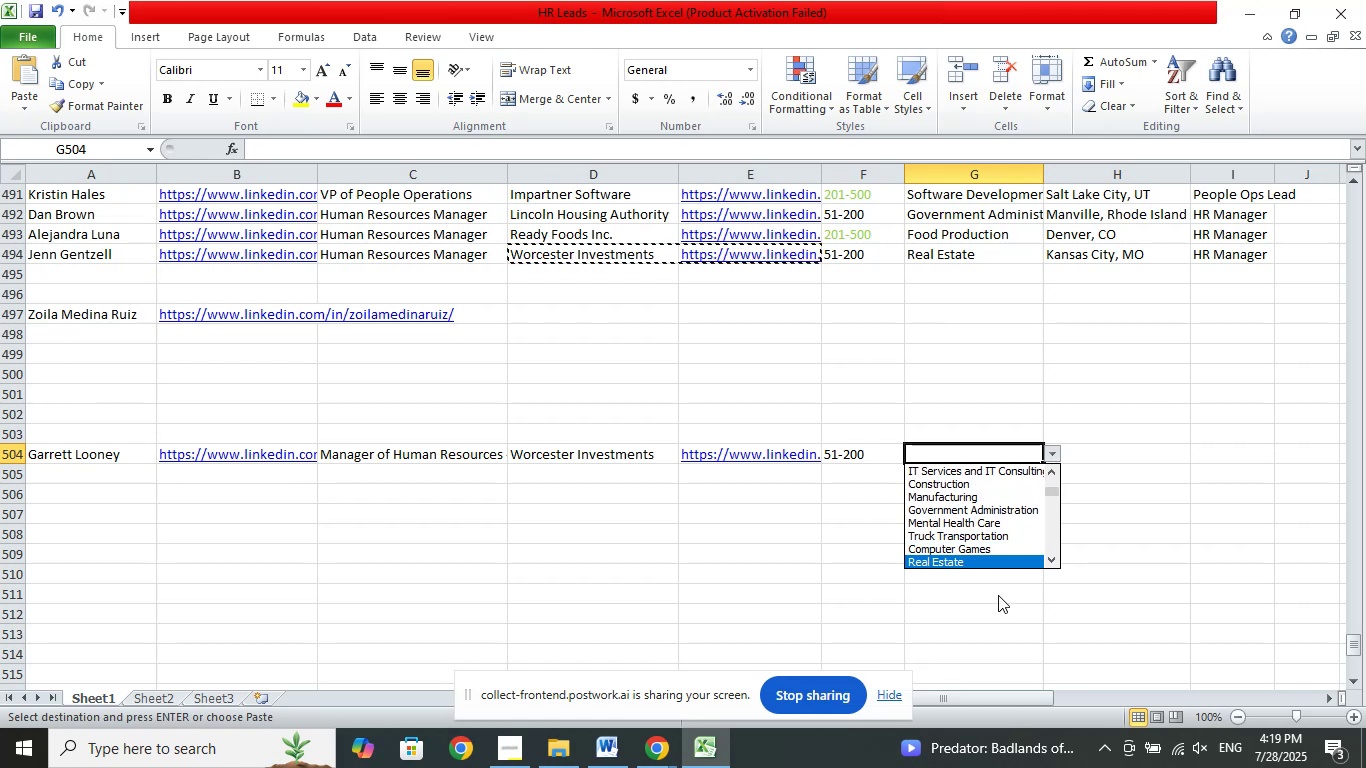 
key(ArrowDown)
 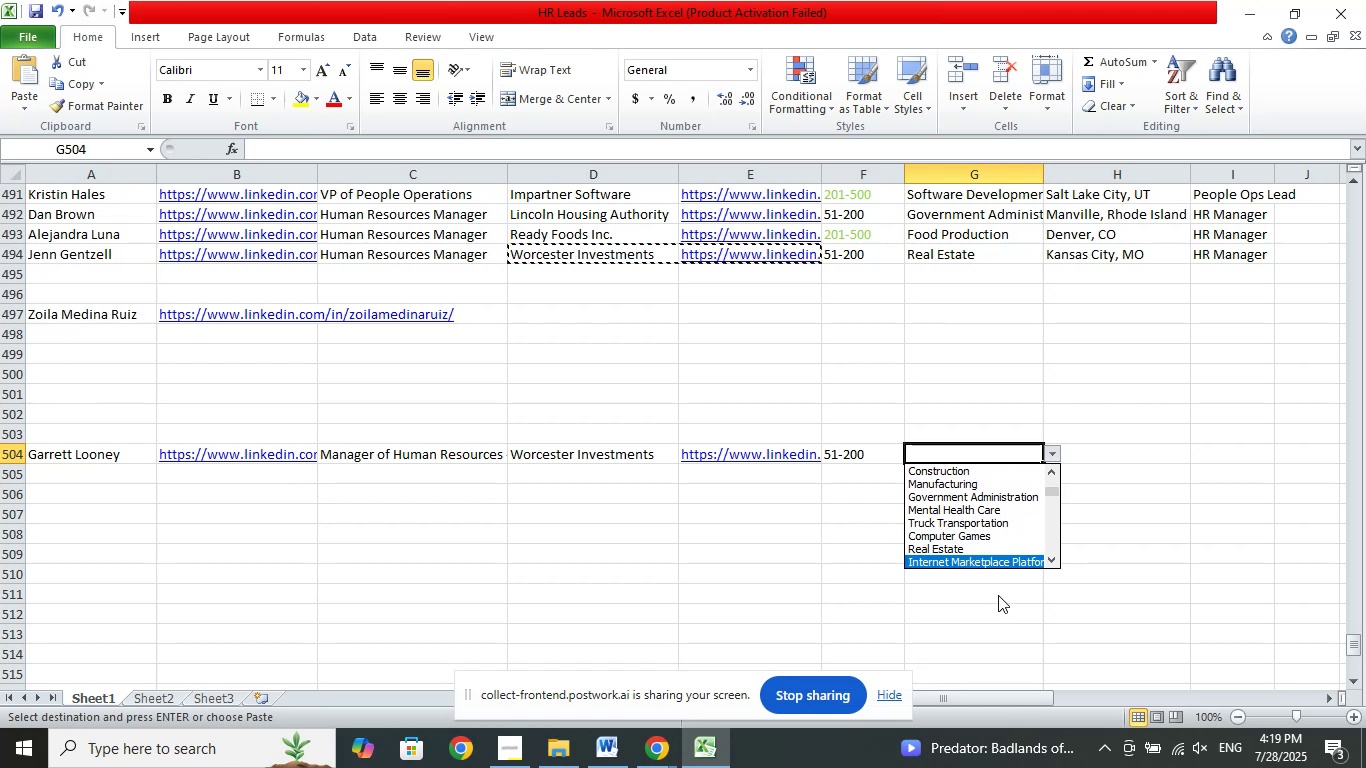 
key(ArrowDown)
 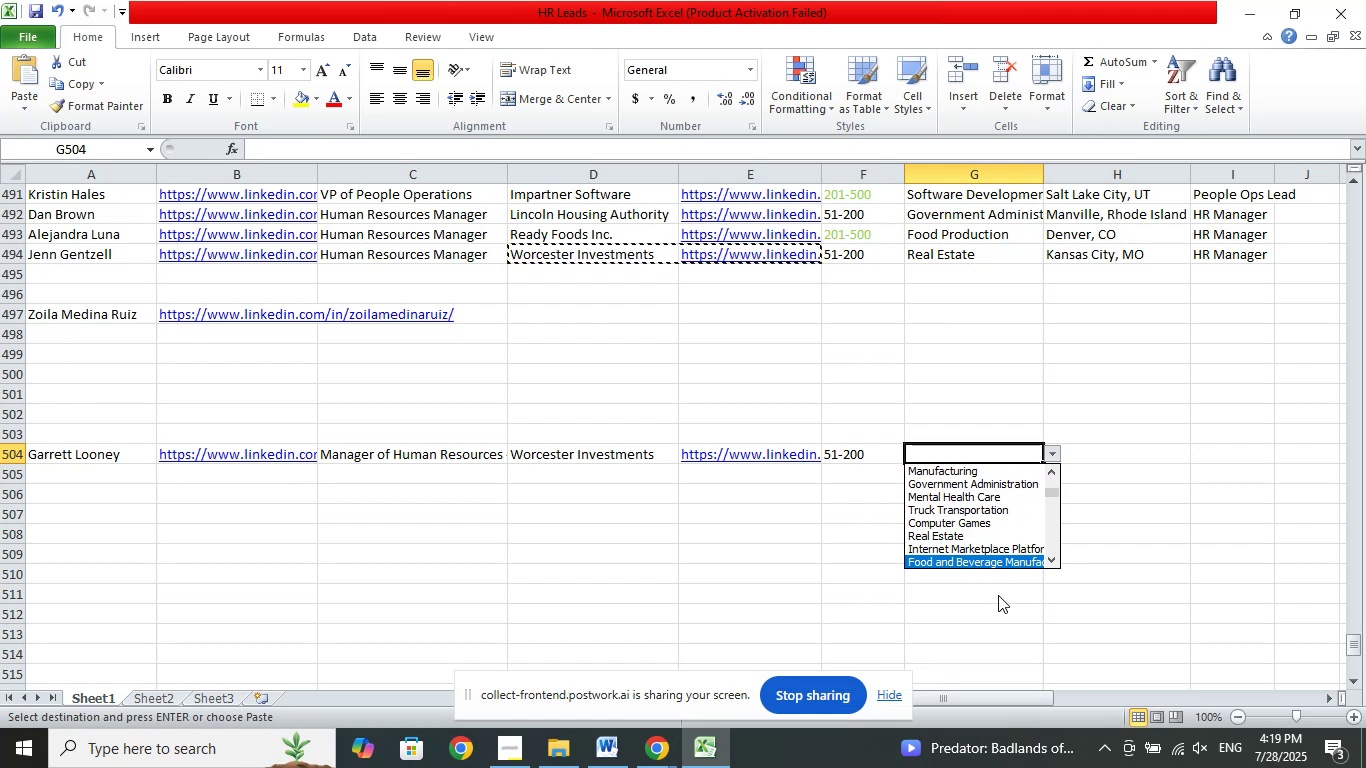 
key(ArrowUp)
 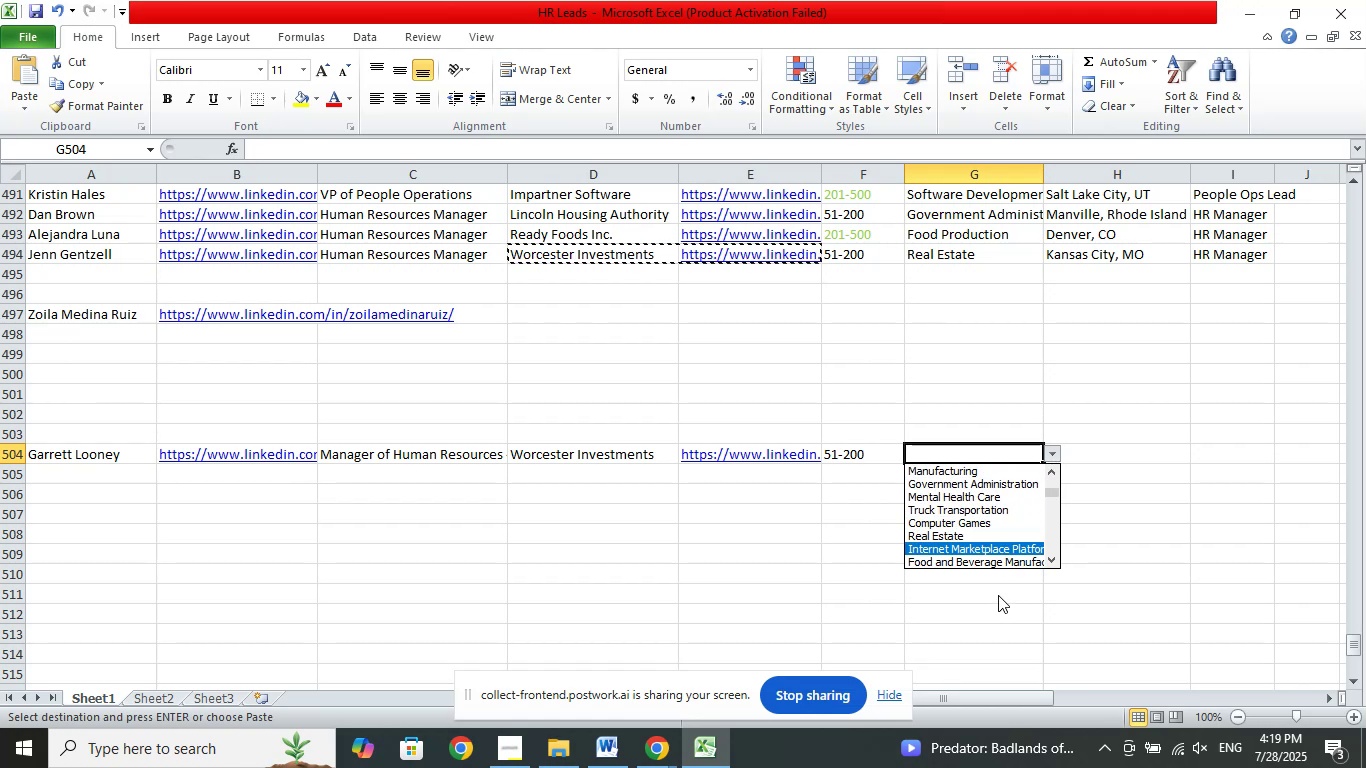 
key(ArrowUp)
 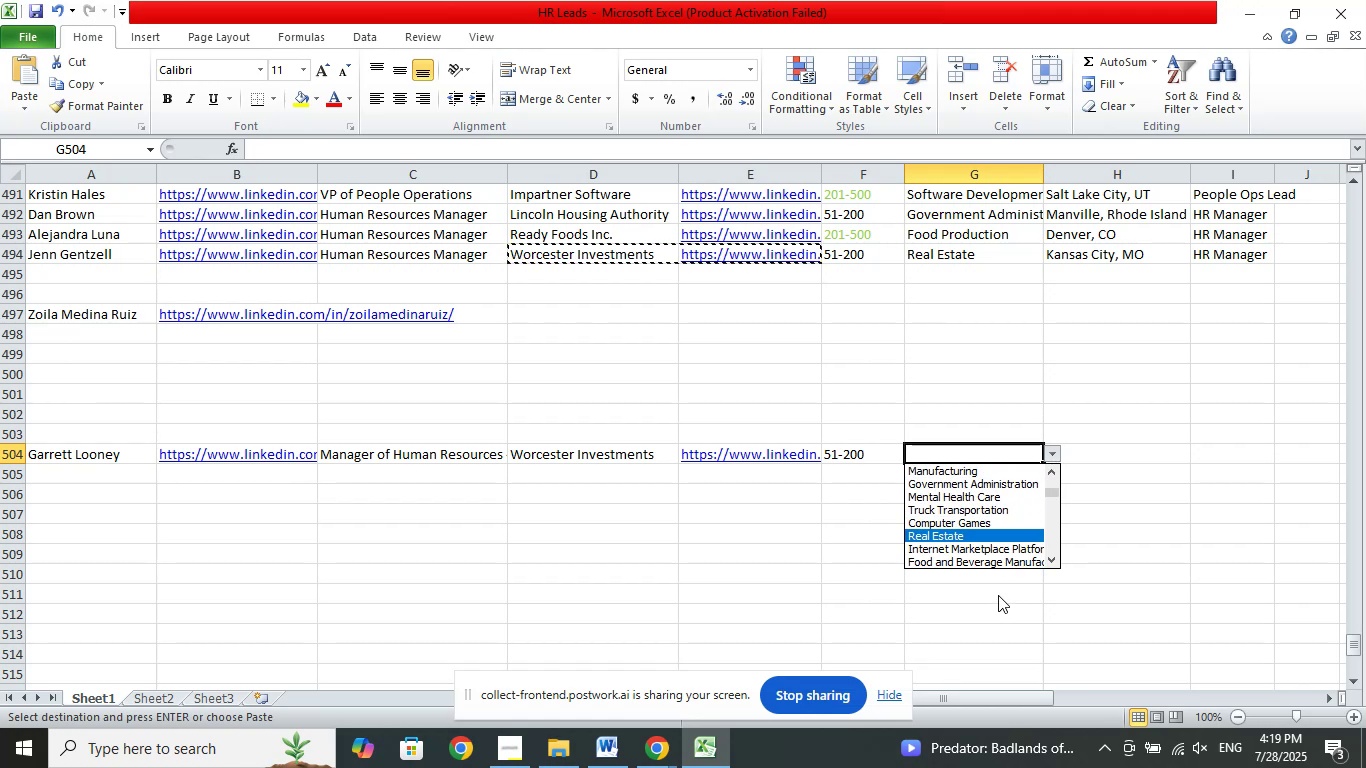 
key(Enter)
 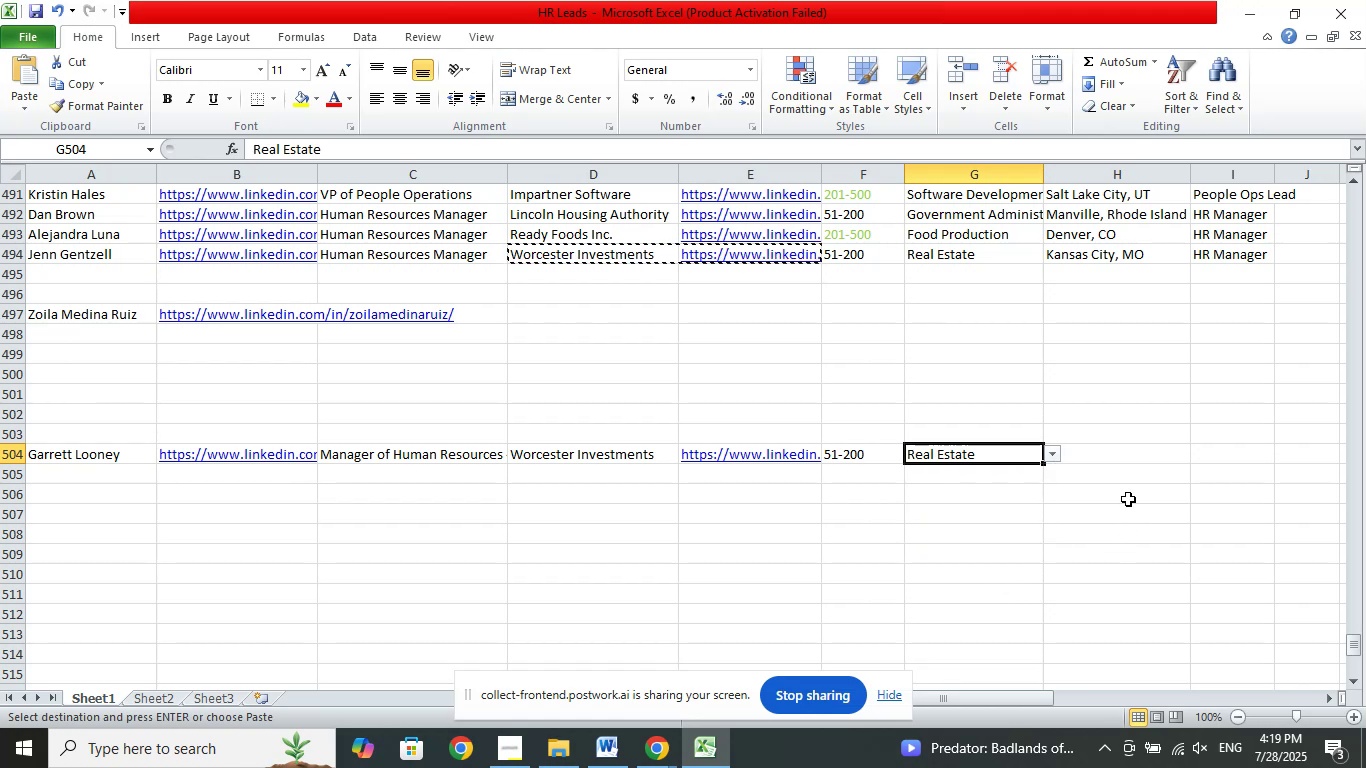 
left_click([1115, 455])
 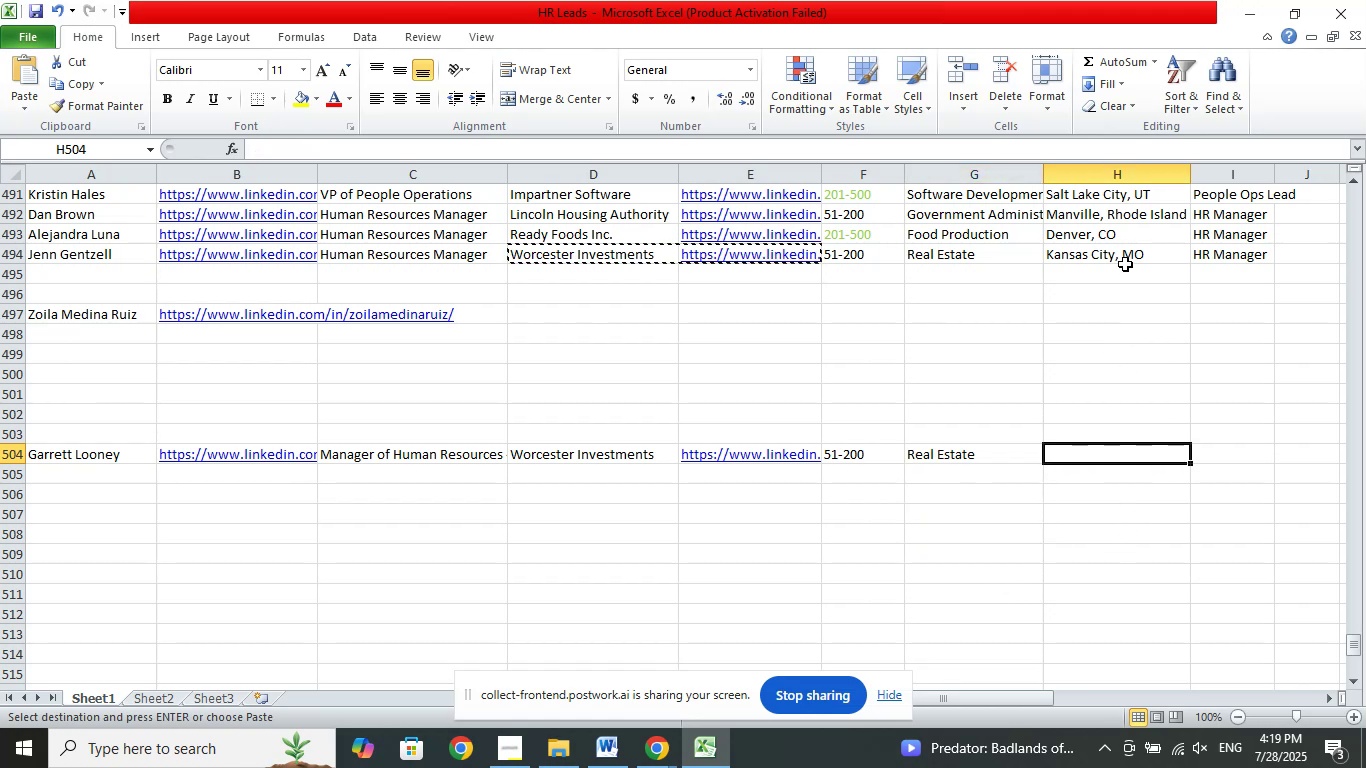 
right_click([1125, 260])
 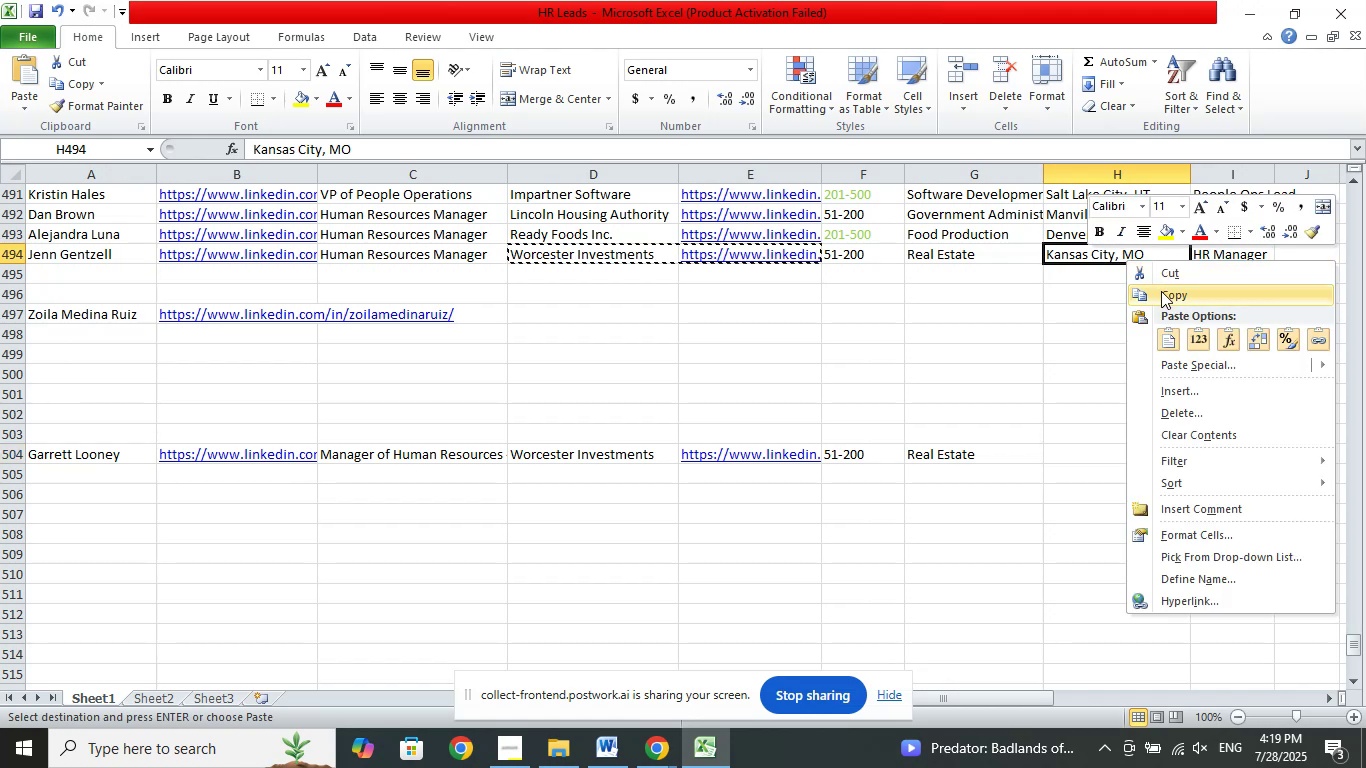 
left_click([1161, 291])
 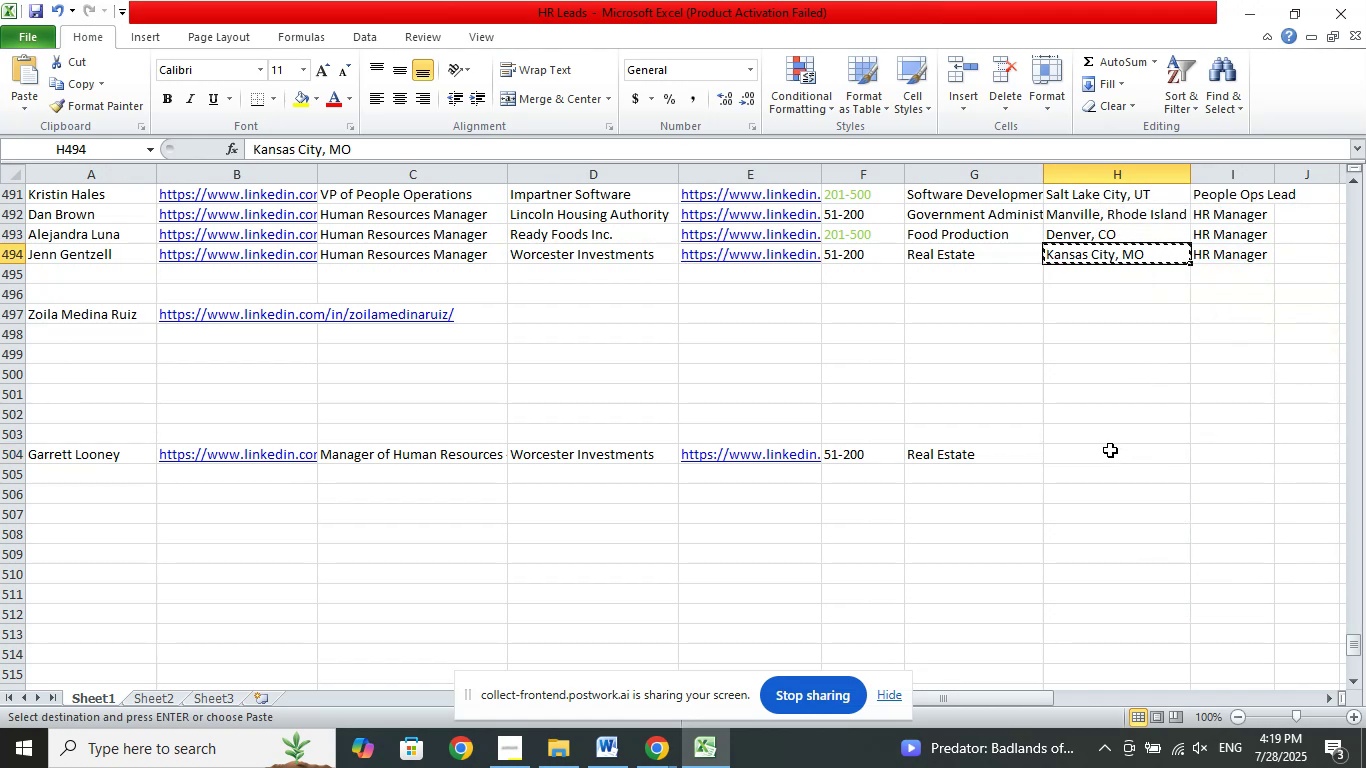 
right_click([1110, 450])
 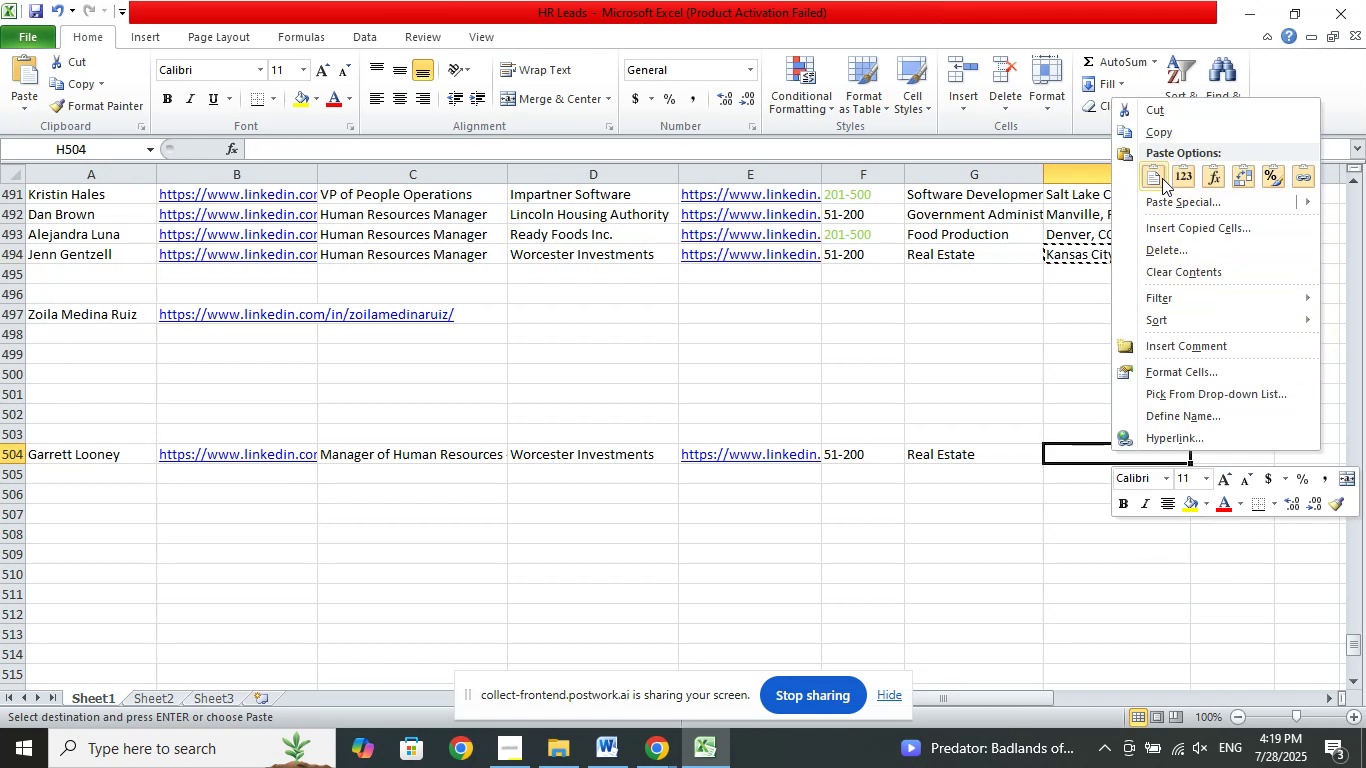 
left_click([1162, 178])
 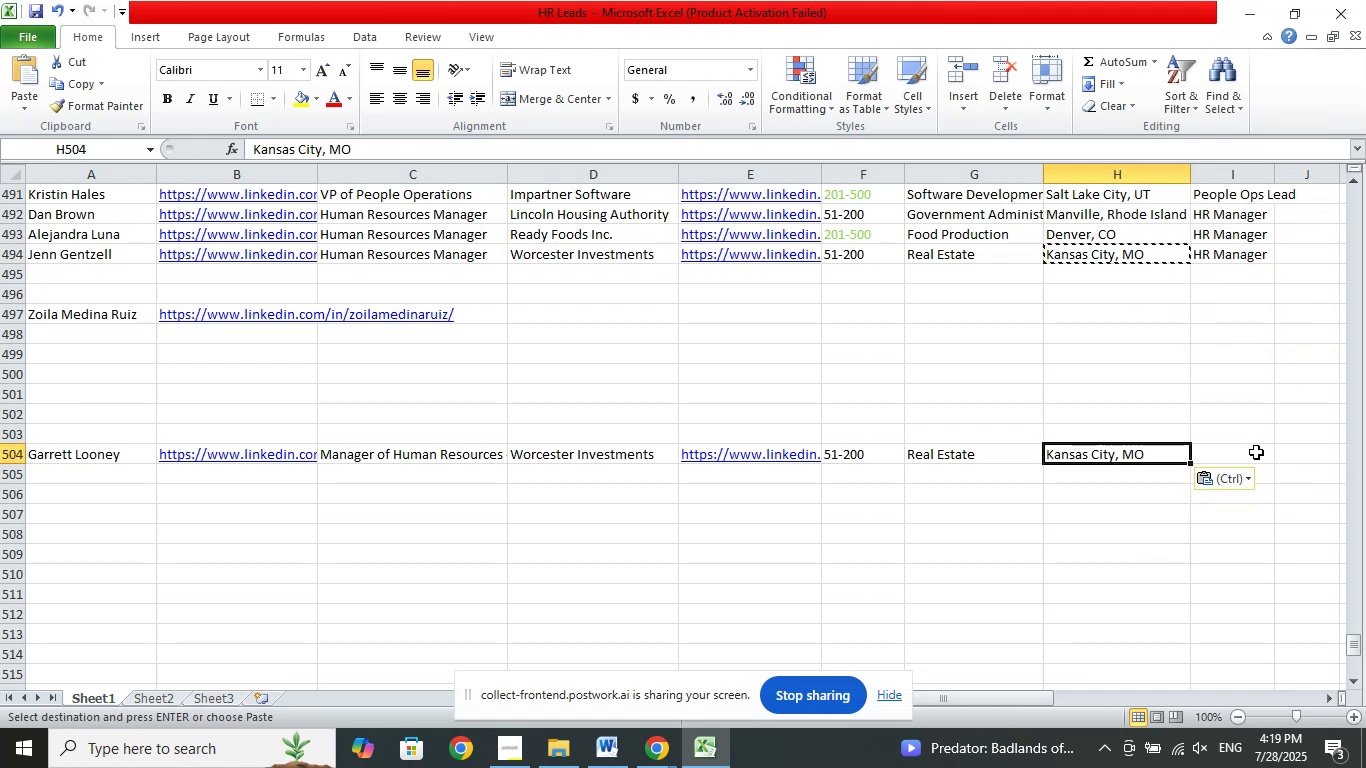 
left_click([1256, 452])
 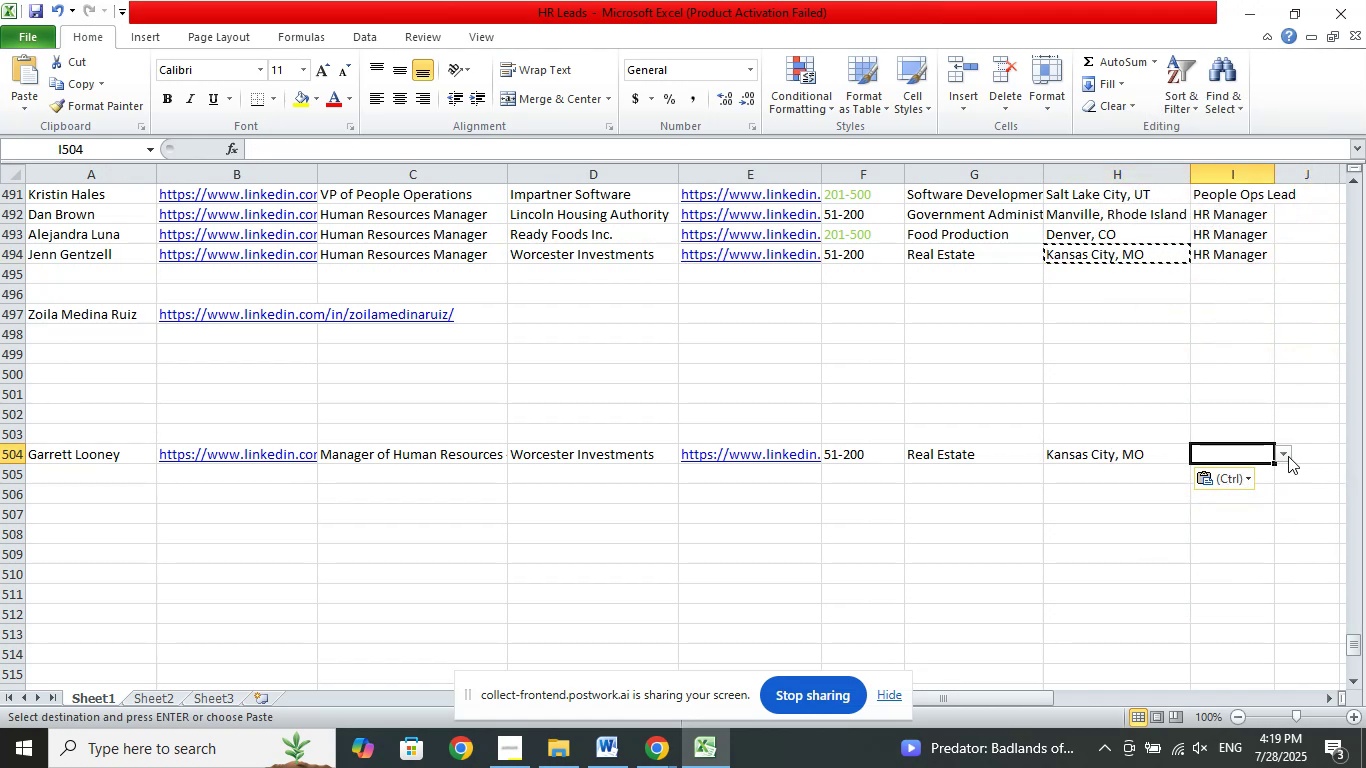 
left_click([1288, 455])
 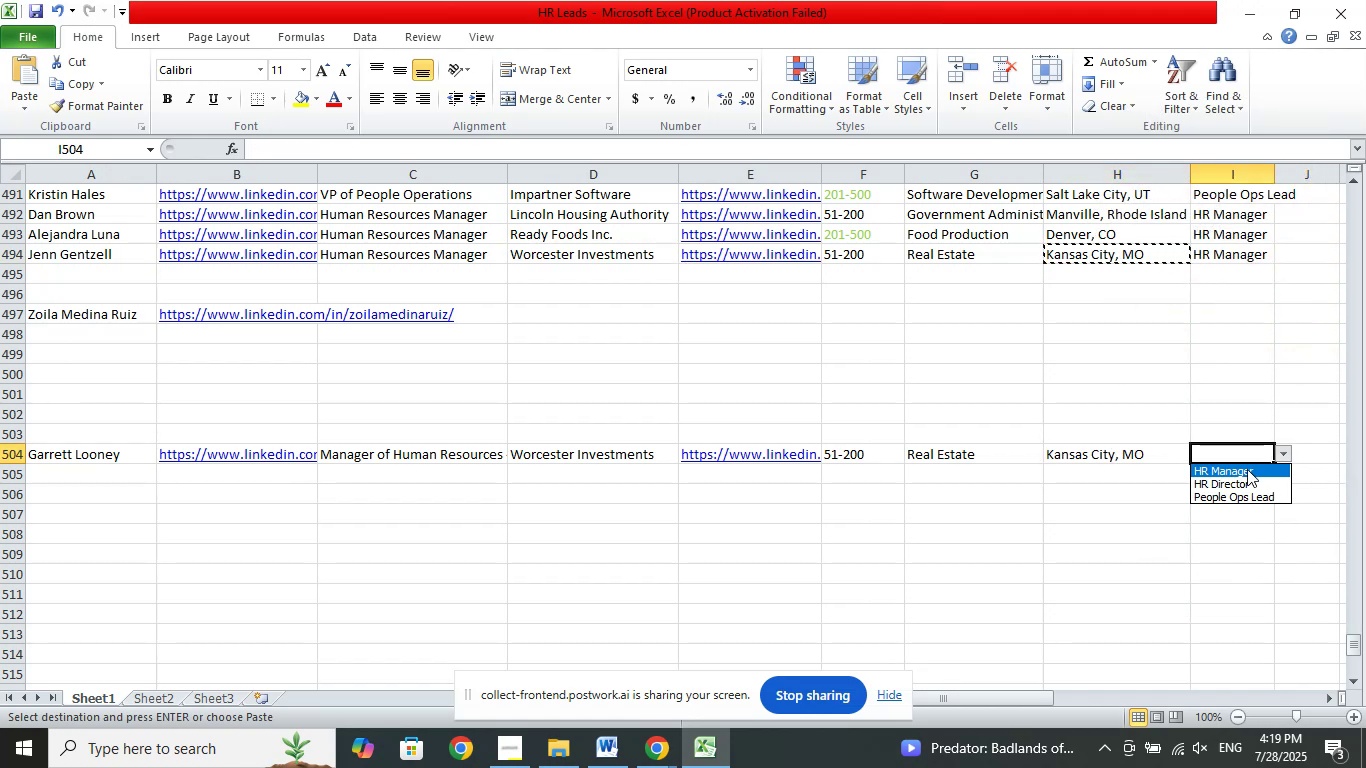 
left_click([1247, 469])
 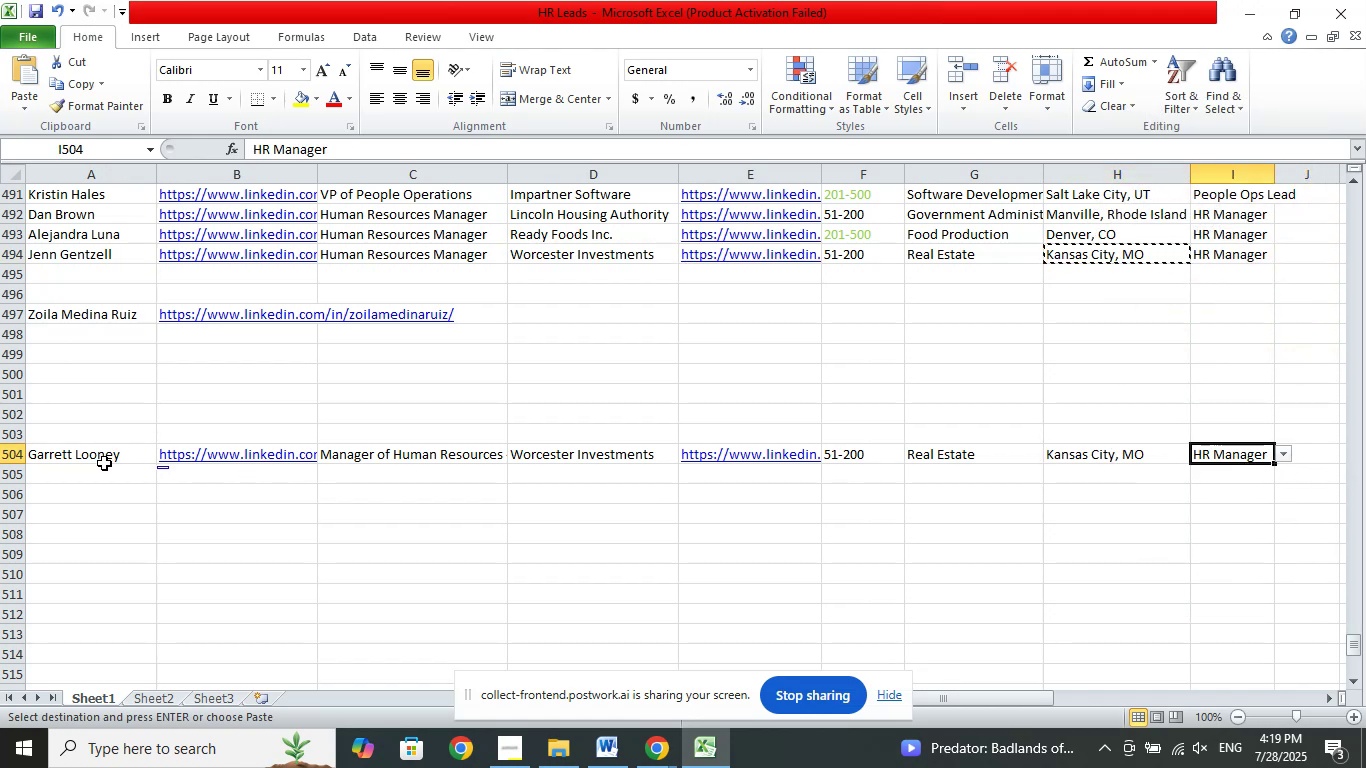 
left_click([105, 467])
 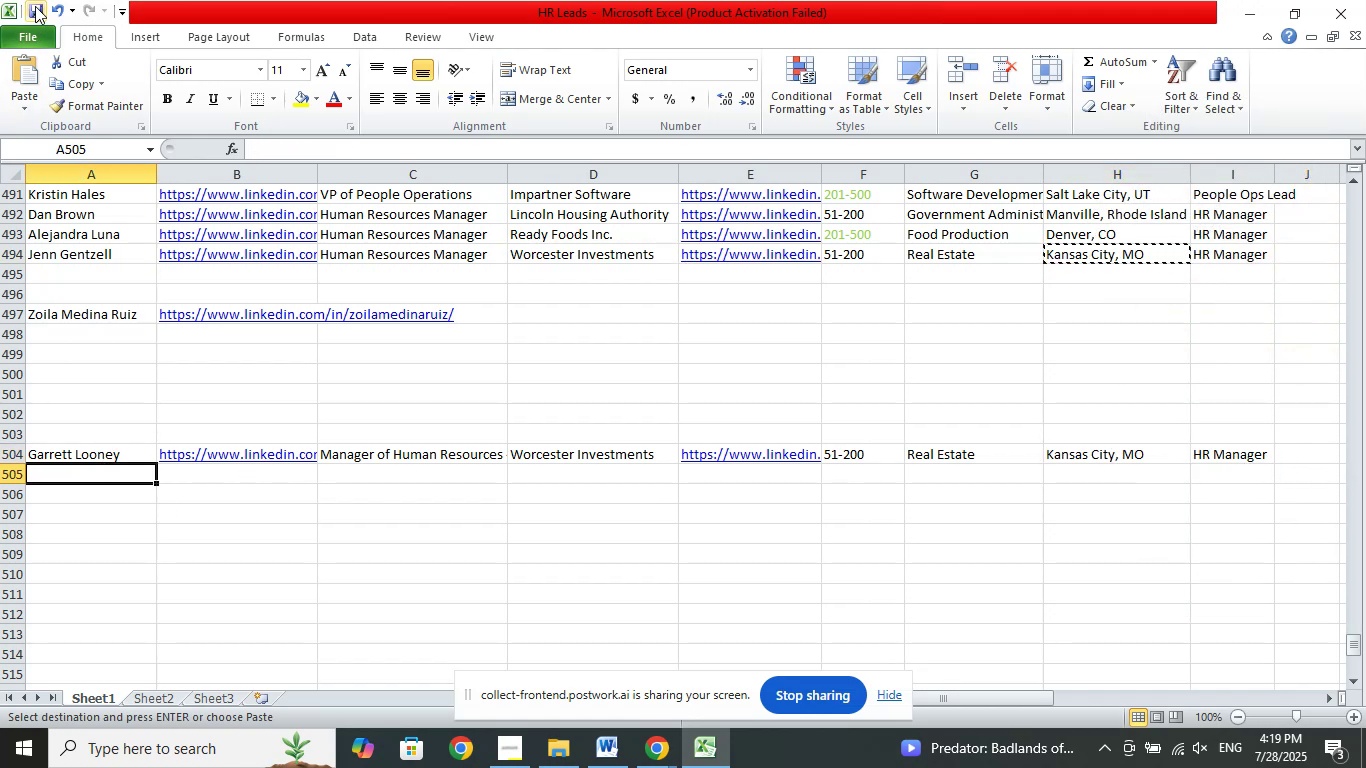 
left_click([35, 6])
 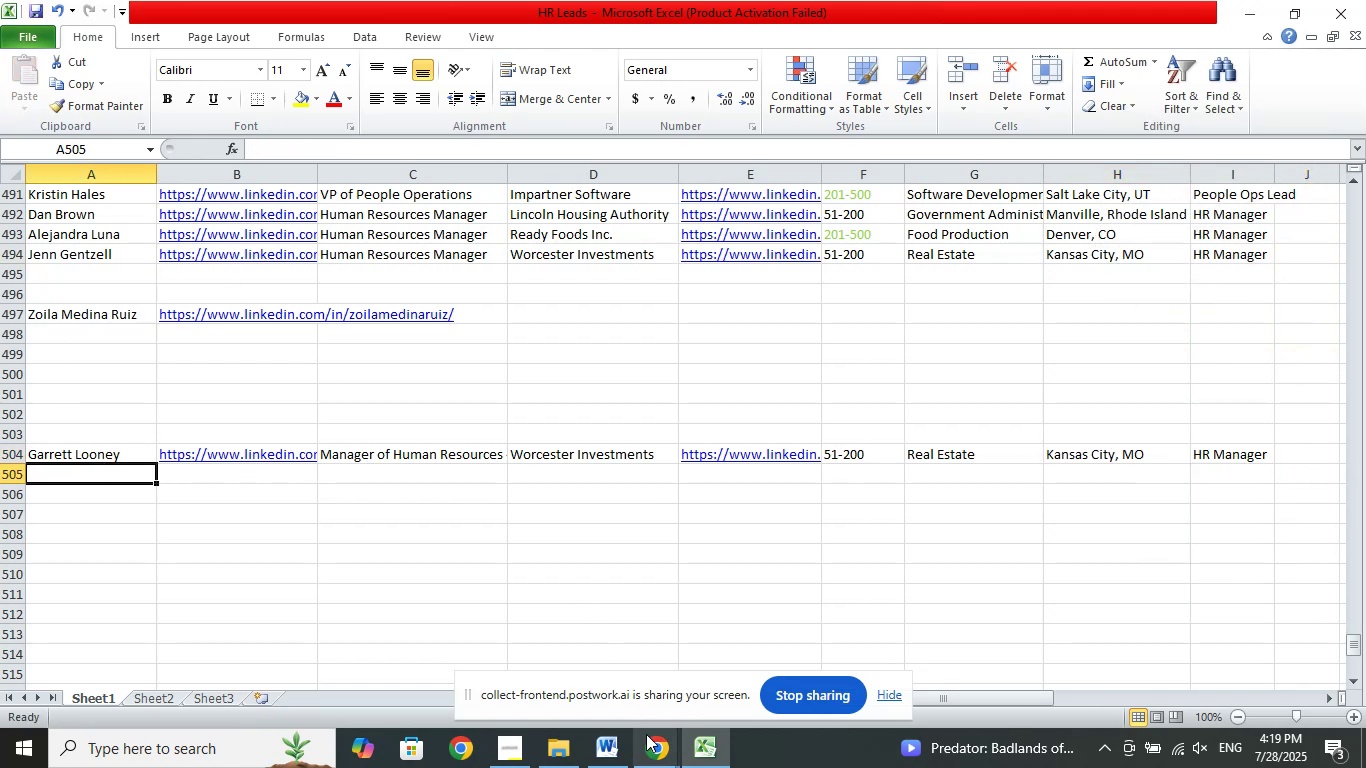 
left_click([654, 740])
 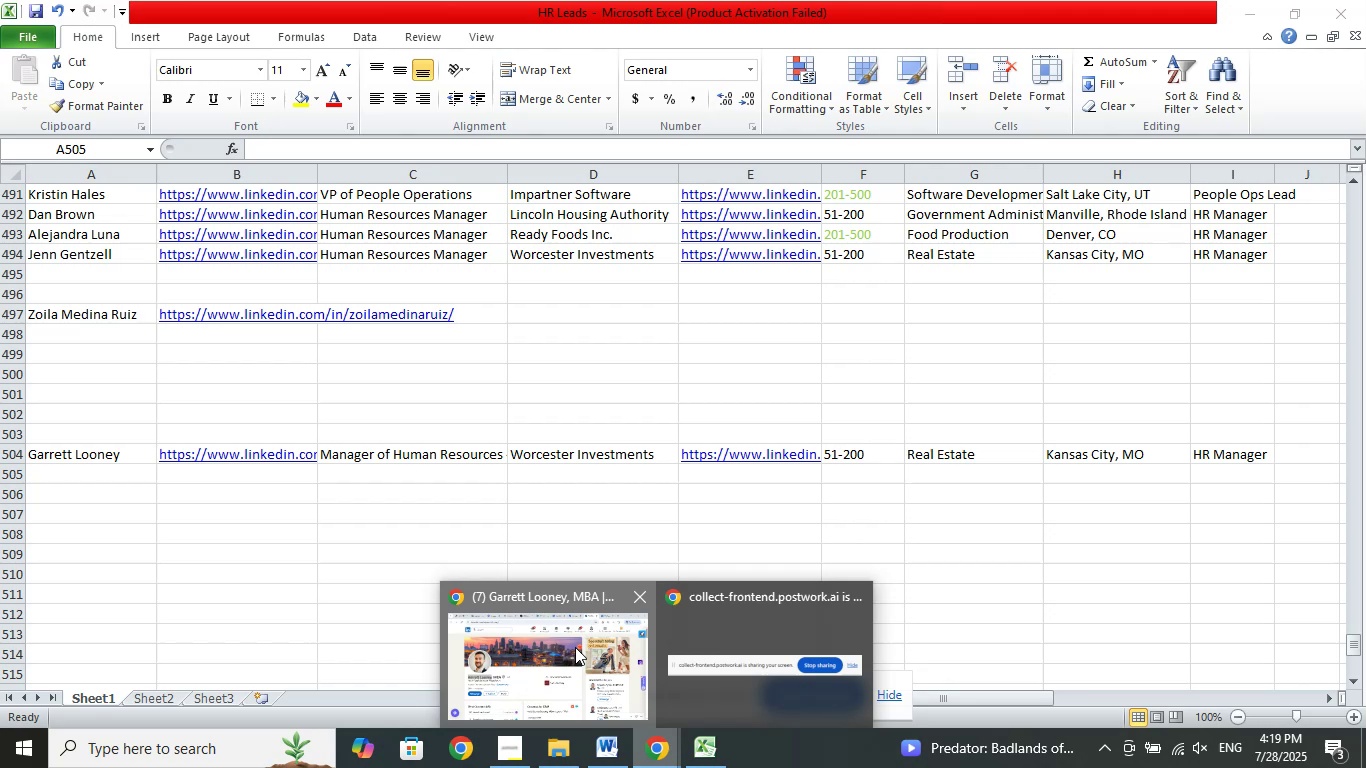 
left_click([575, 647])
 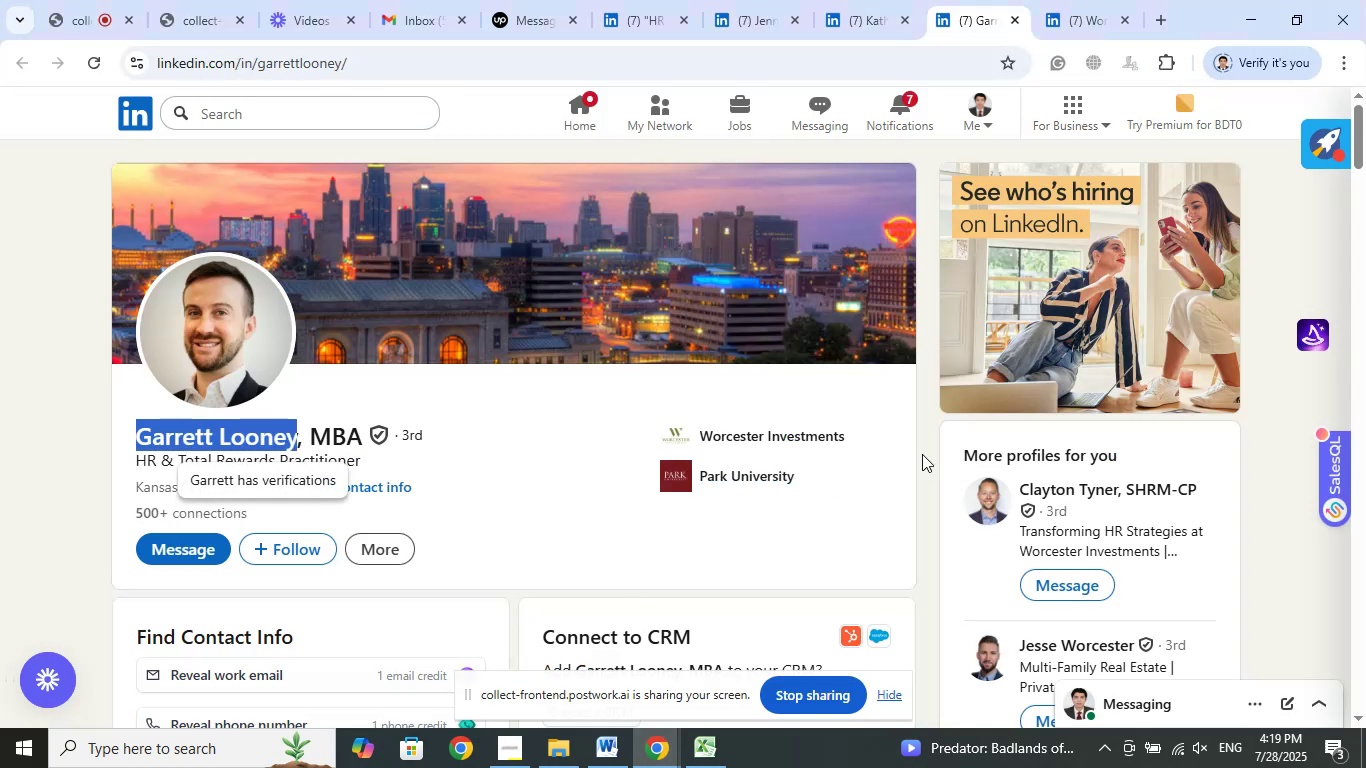 
scroll: coordinate [1172, 388], scroll_direction: none, amount: 0.0
 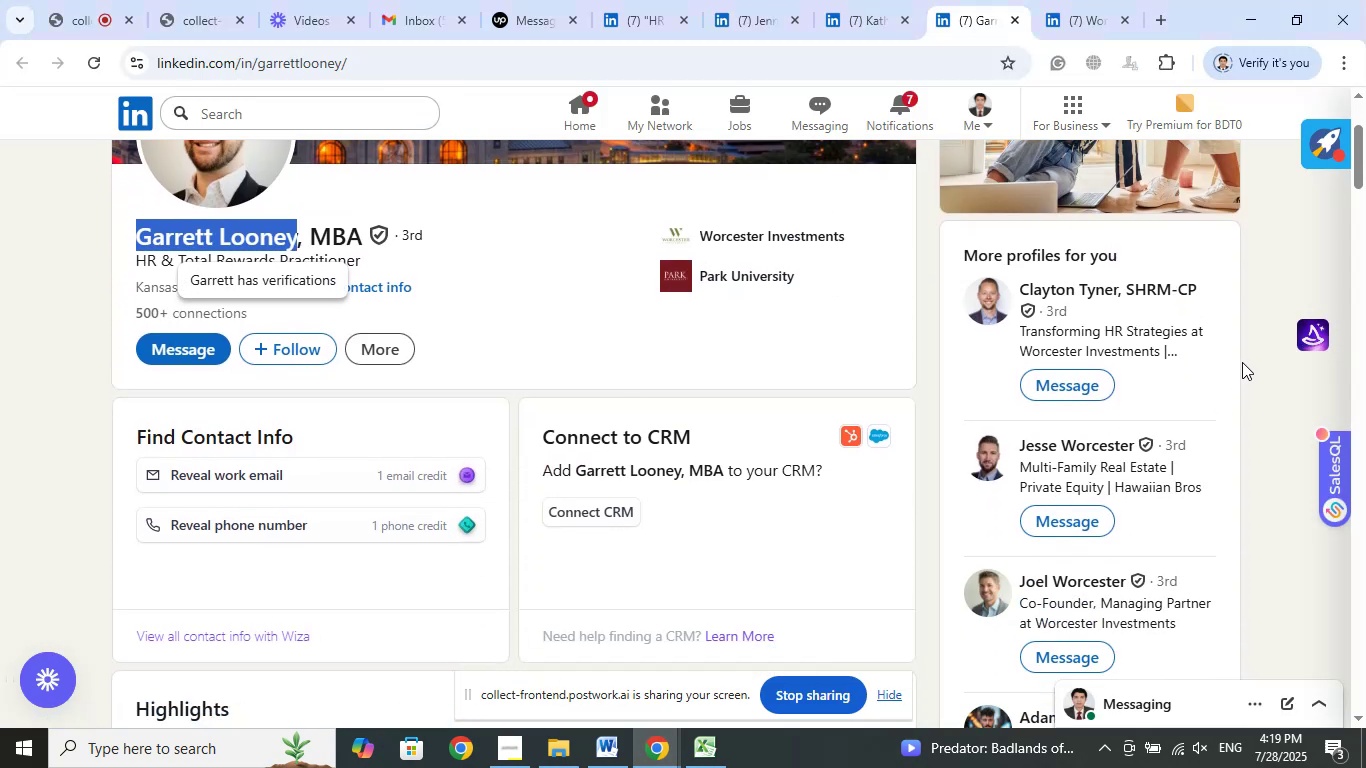 
scroll: coordinate [1242, 362], scroll_direction: down, amount: 2.0
 